 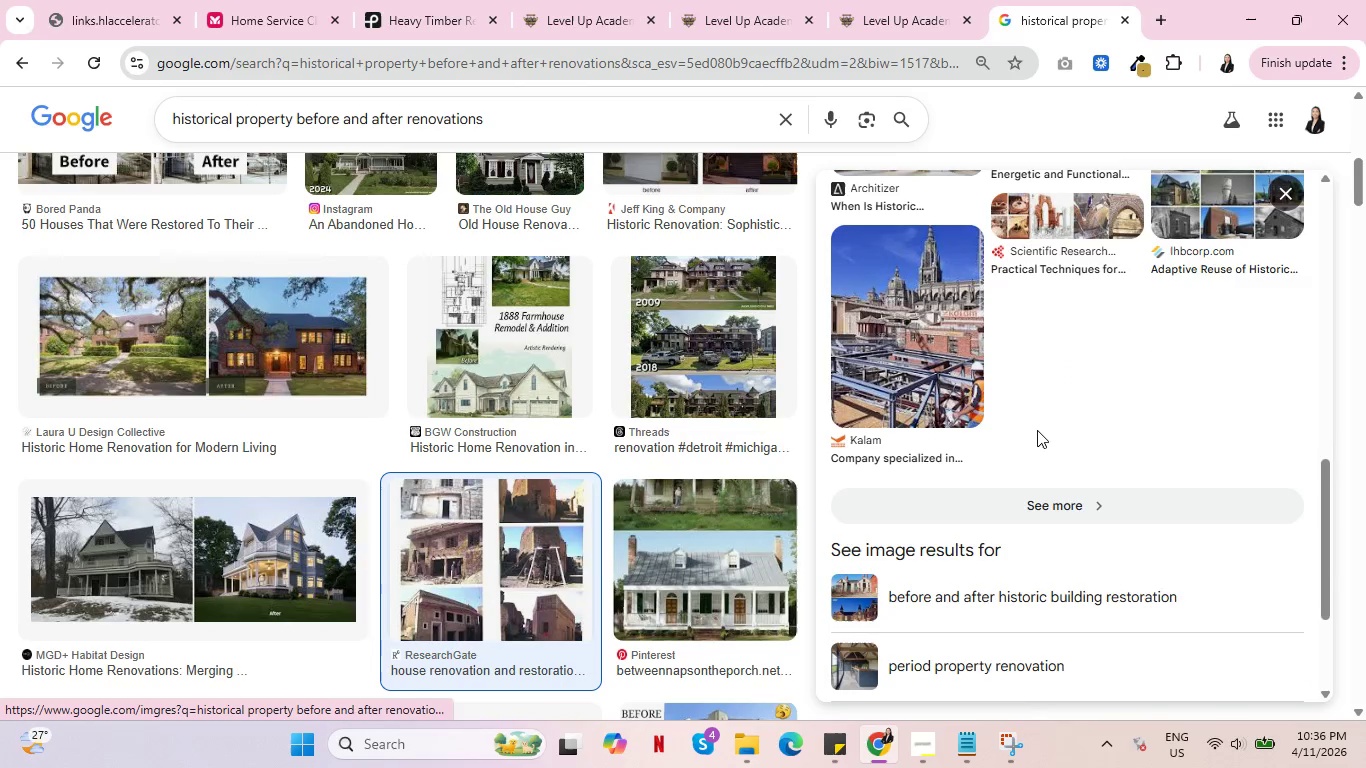 
scroll: coordinate [662, 454], scroll_direction: down, amount: 8.0
 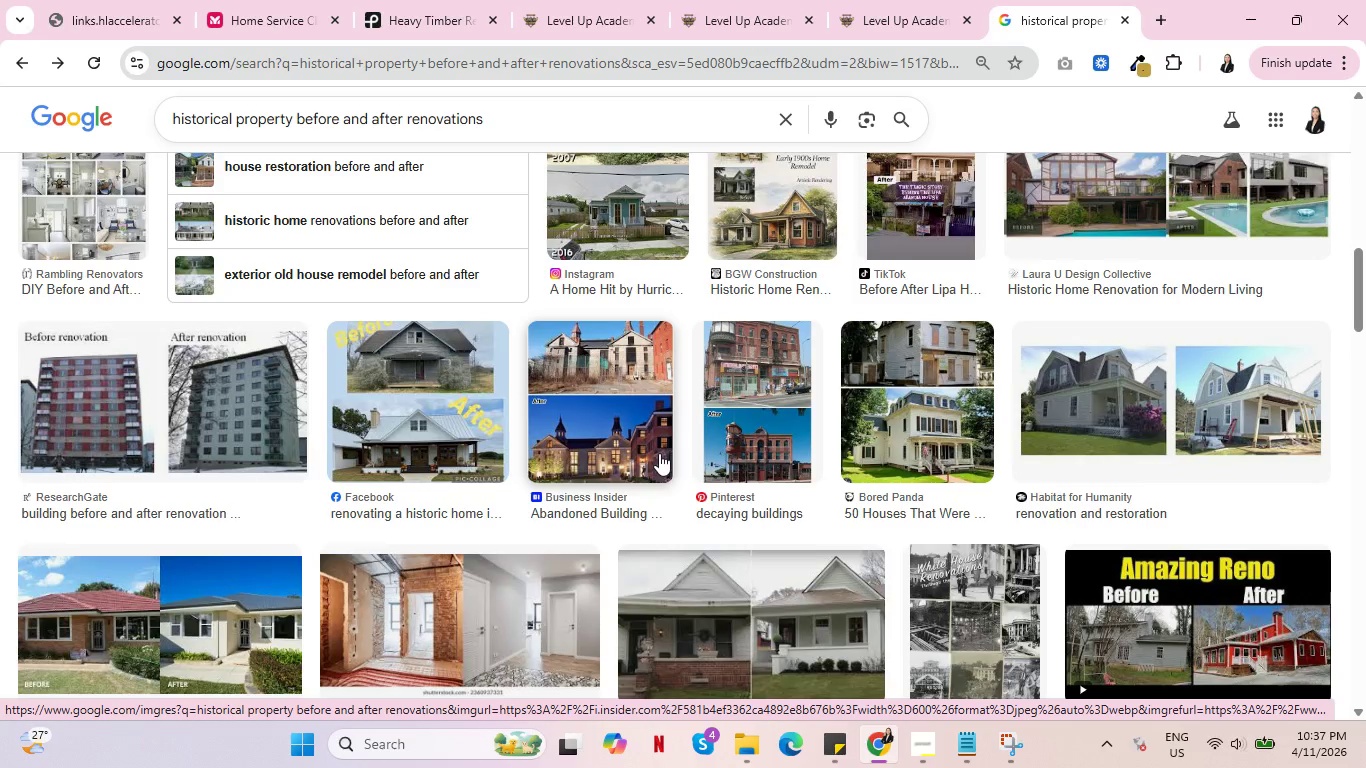 
wait(5.99)
 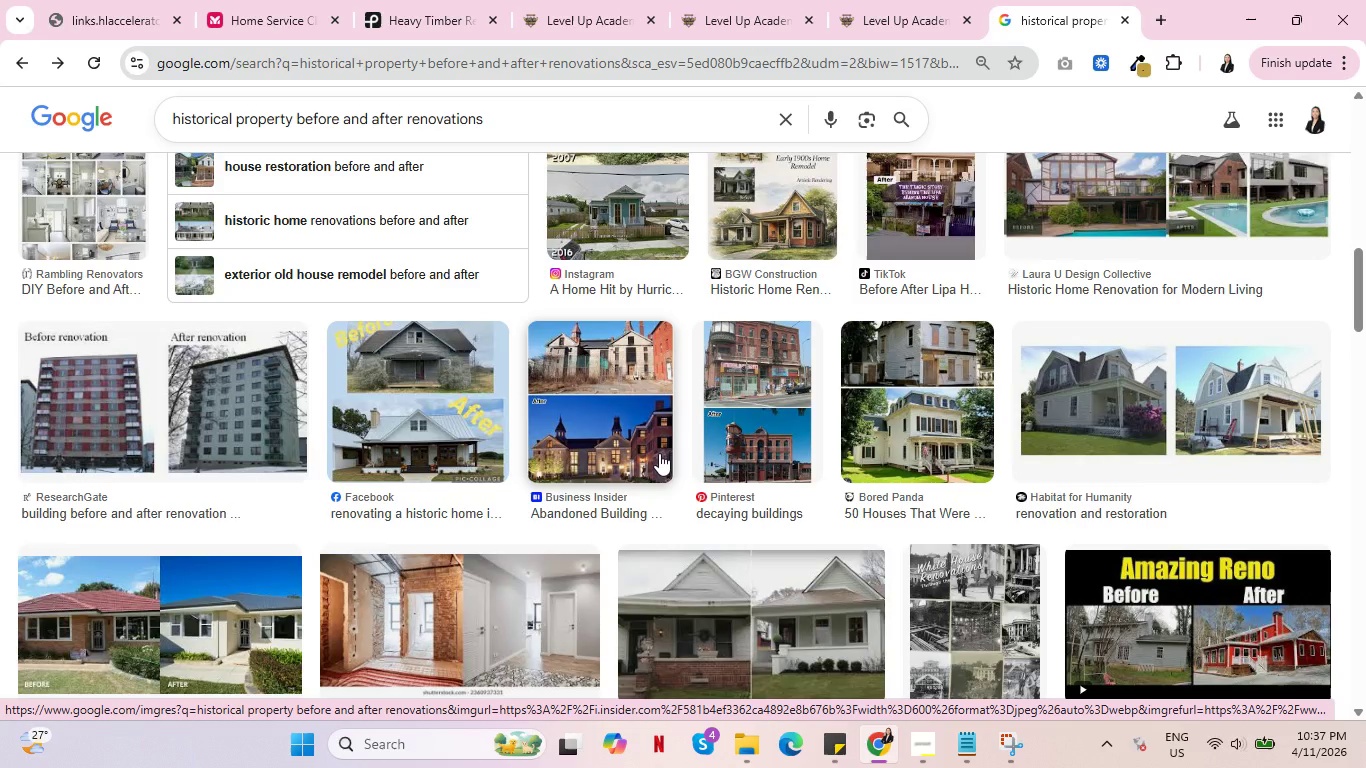 
scroll: coordinate [883, 494], scroll_direction: down, amount: 8.0
 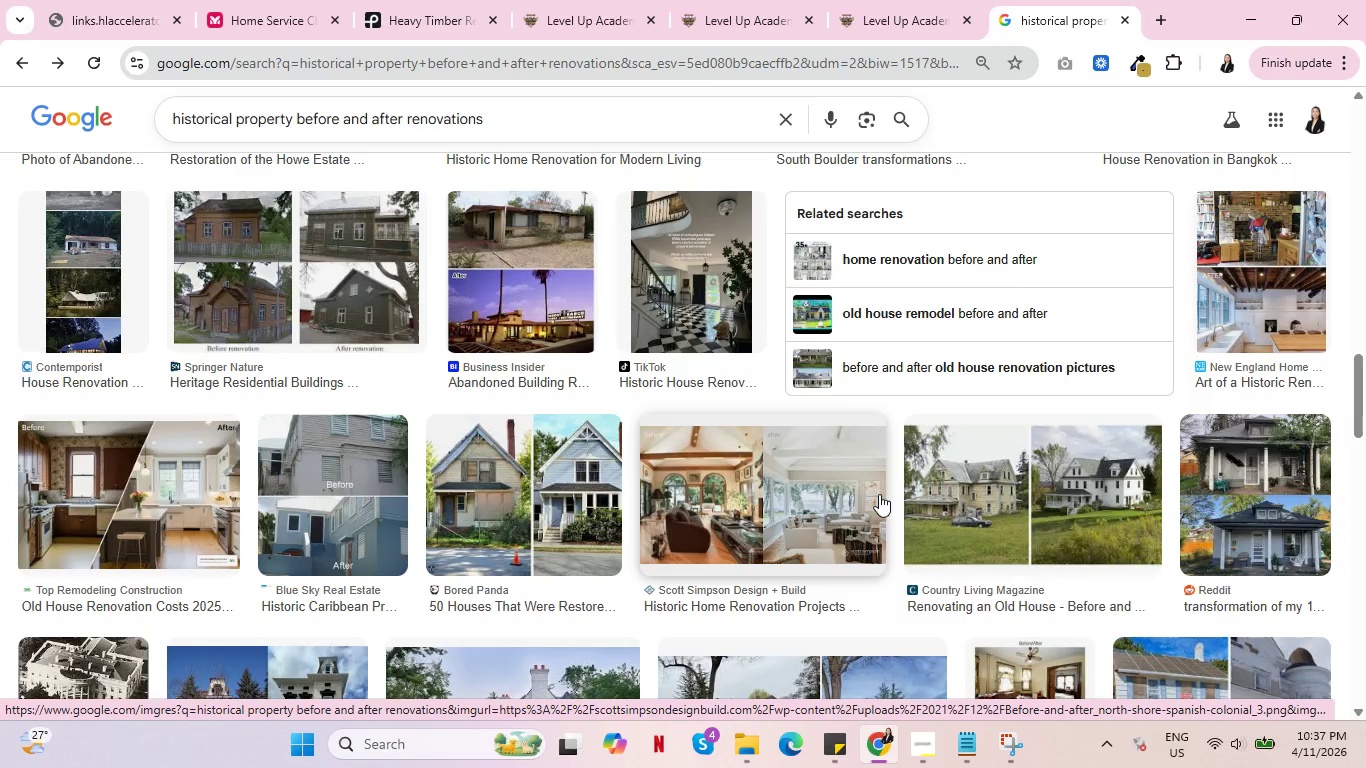 
wait(5.11)
 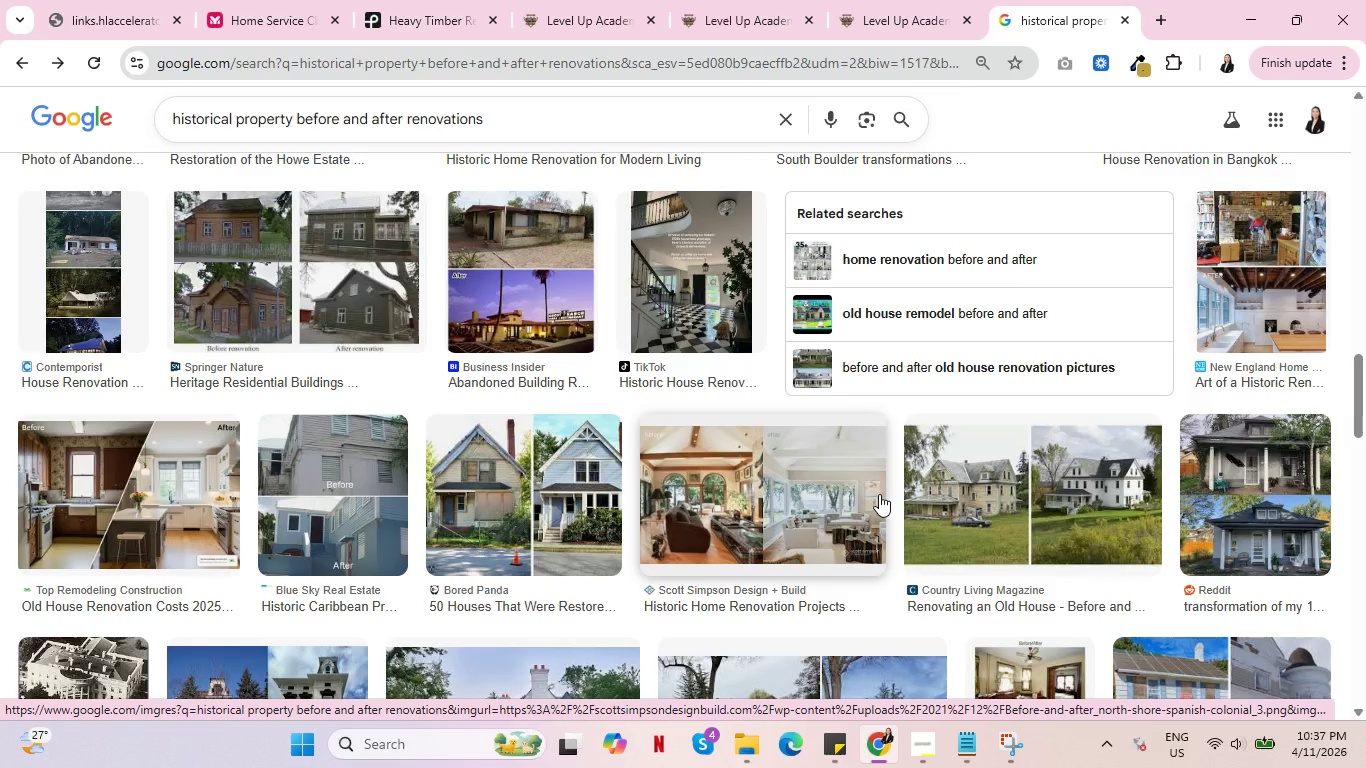 
scroll: coordinate [858, 490], scroll_direction: down, amount: 11.0
 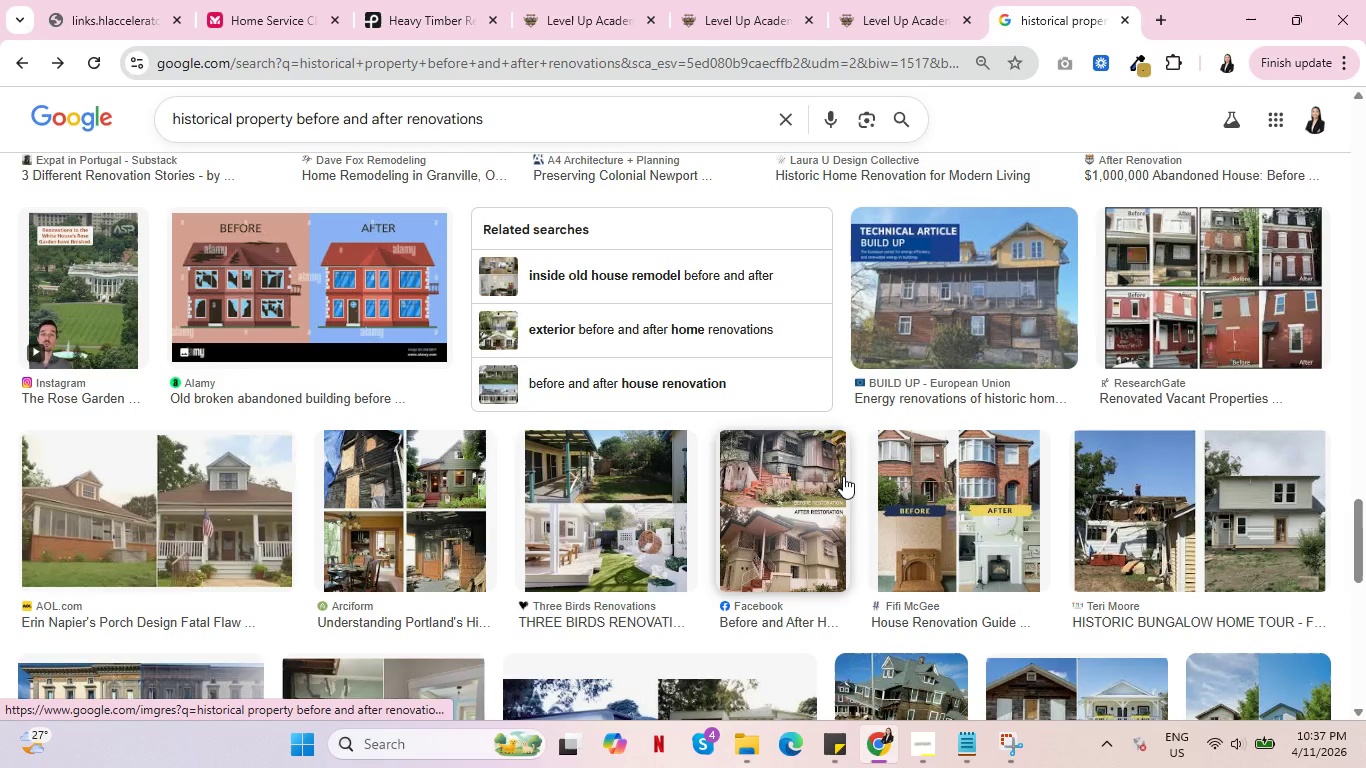 
wait(5.49)
 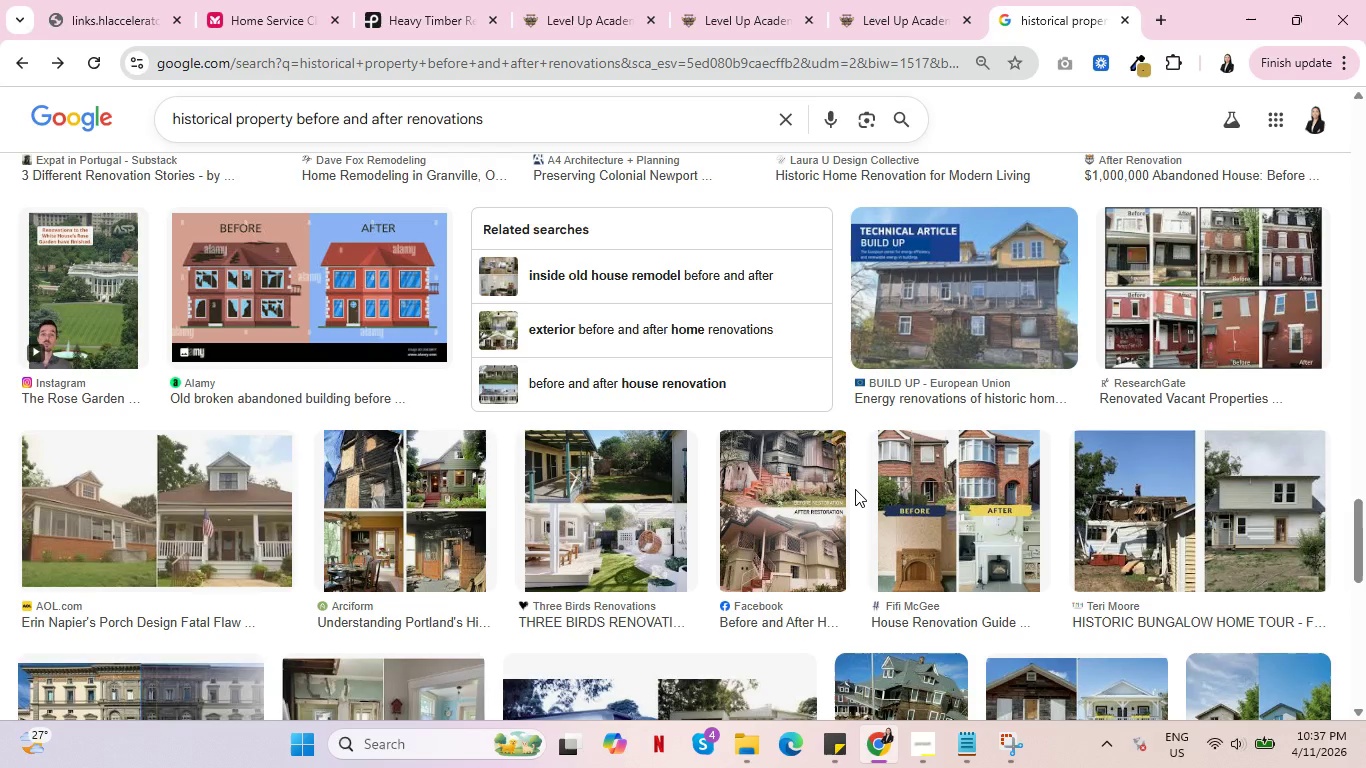 
left_click([967, 526])
 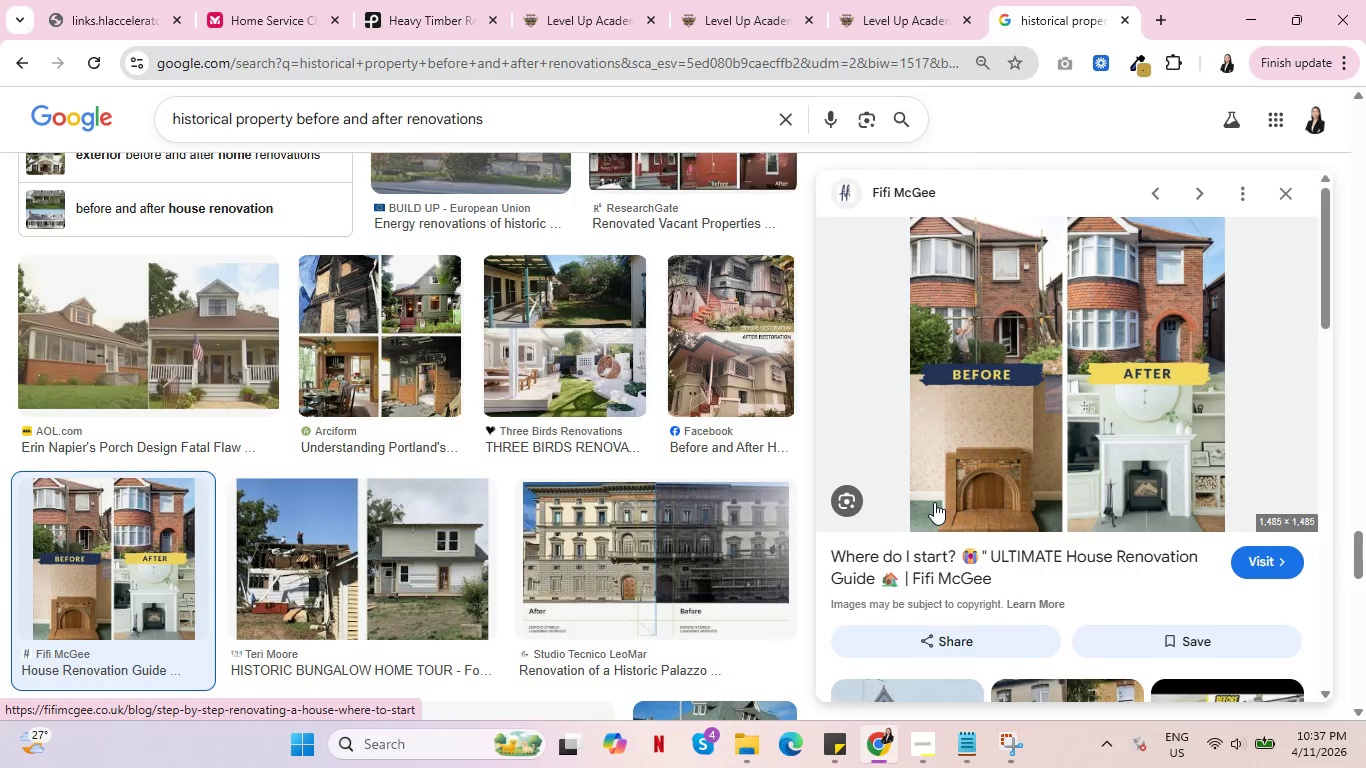 
wait(6.88)
 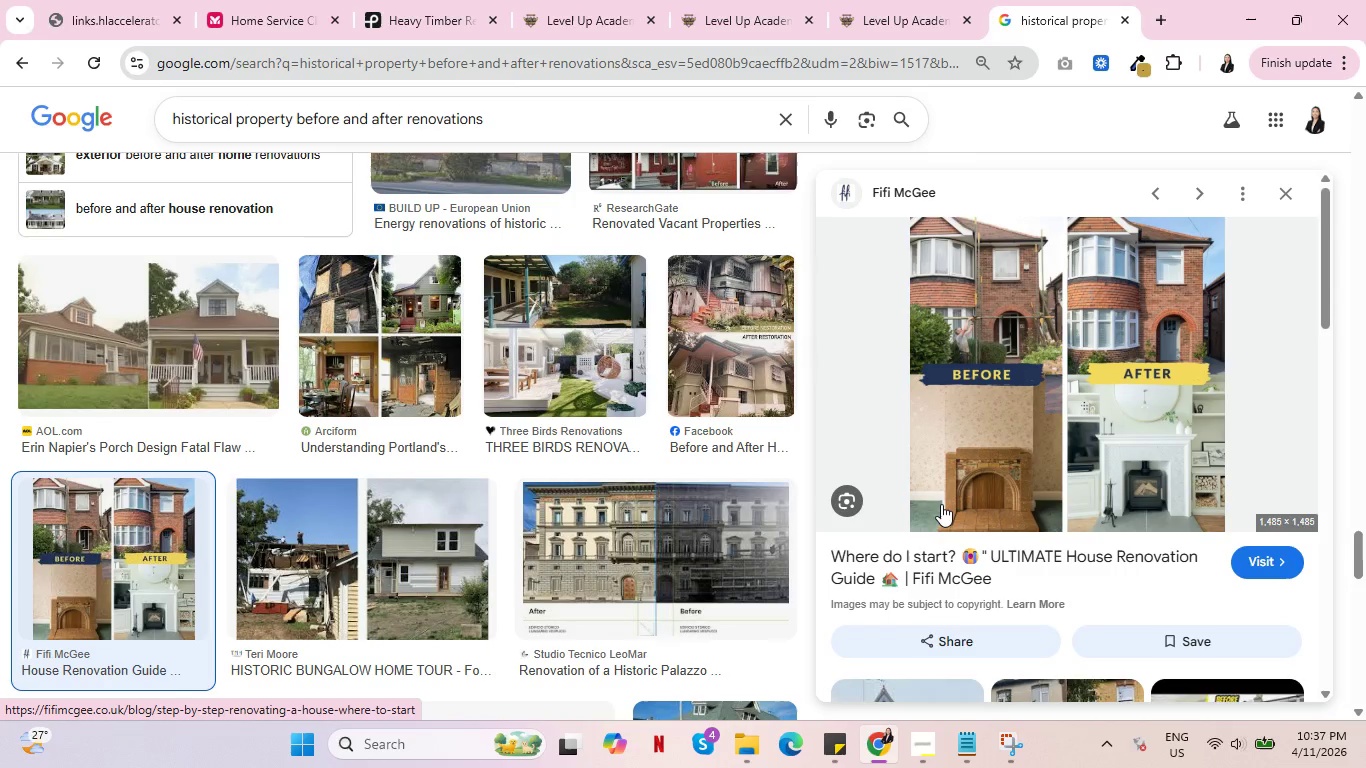 
scroll: coordinate [1027, 405], scroll_direction: down, amount: 3.0
 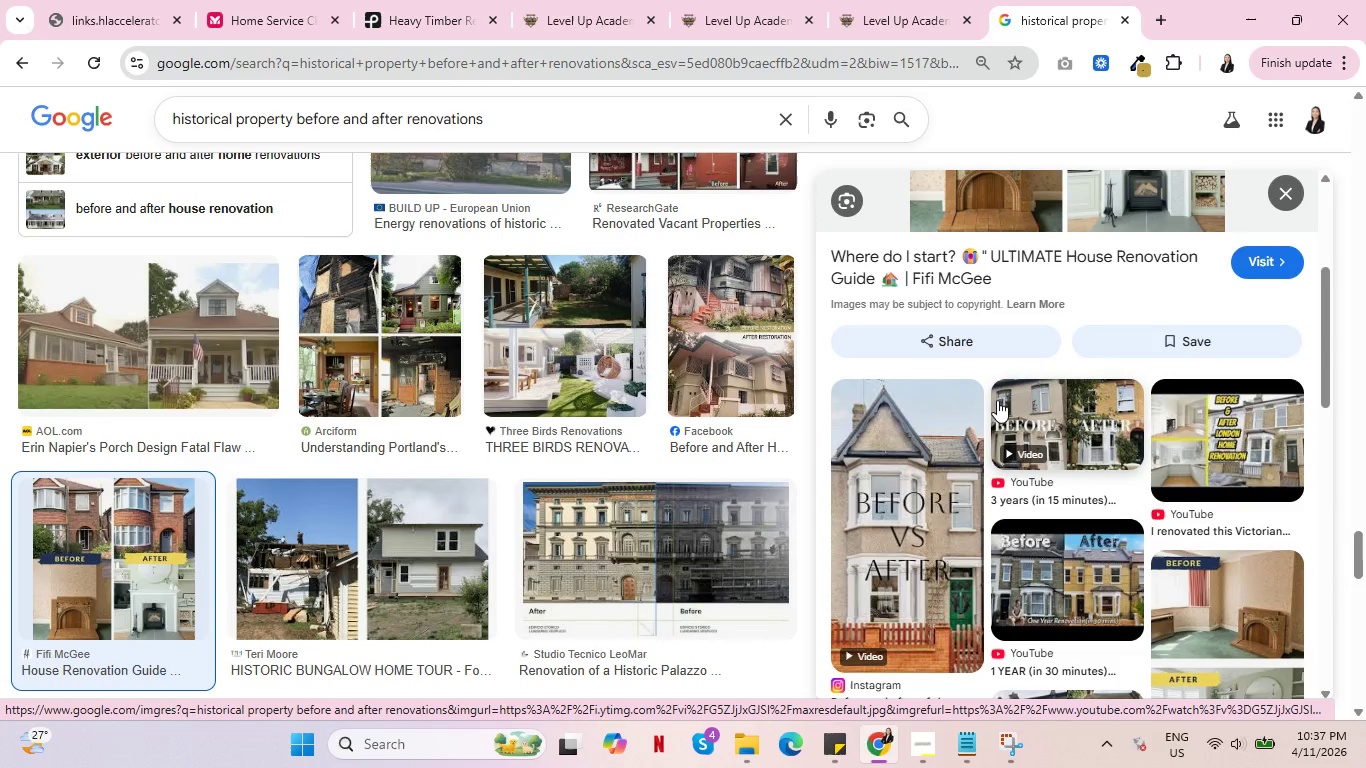 
wait(5.64)
 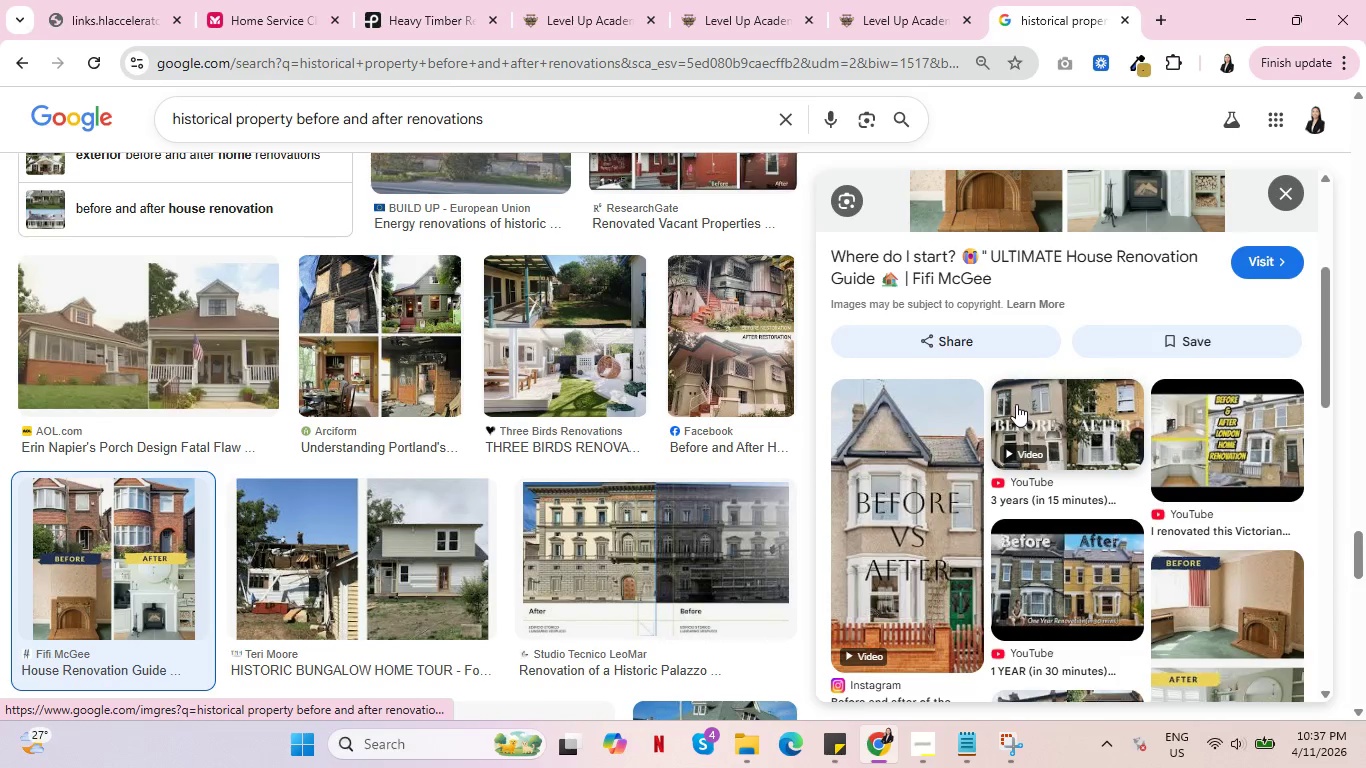 
scroll: coordinate [681, 437], scroll_direction: down, amount: 5.0
 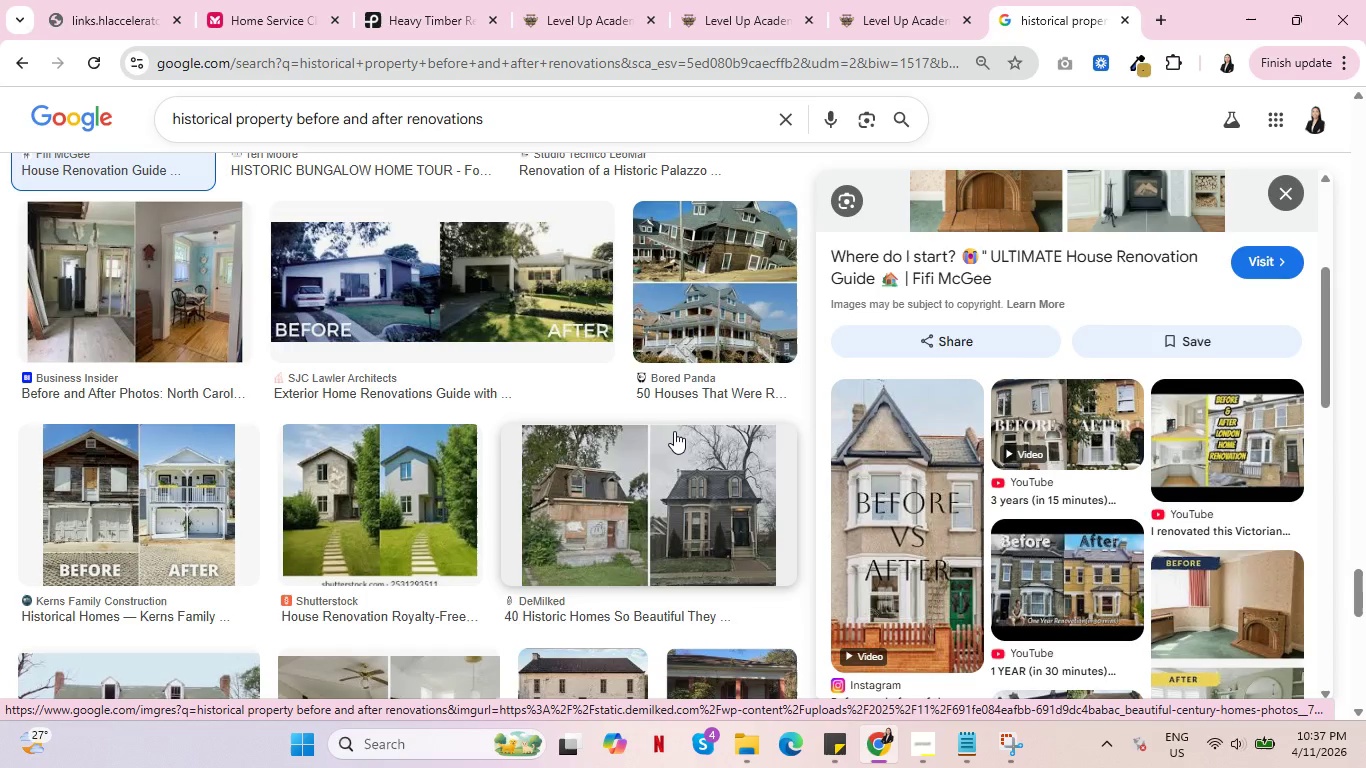 
wait(5.48)
 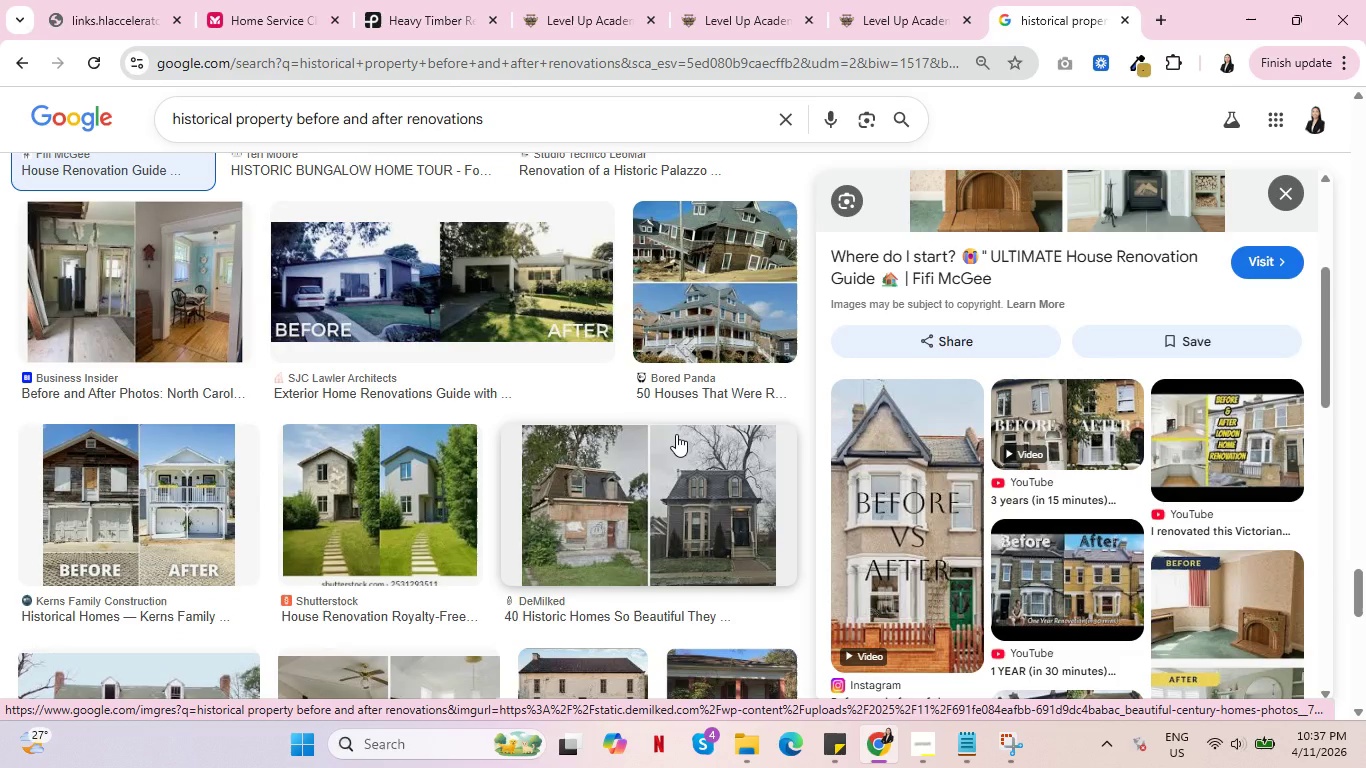 
scroll: coordinate [672, 430], scroll_direction: down, amount: 15.0
 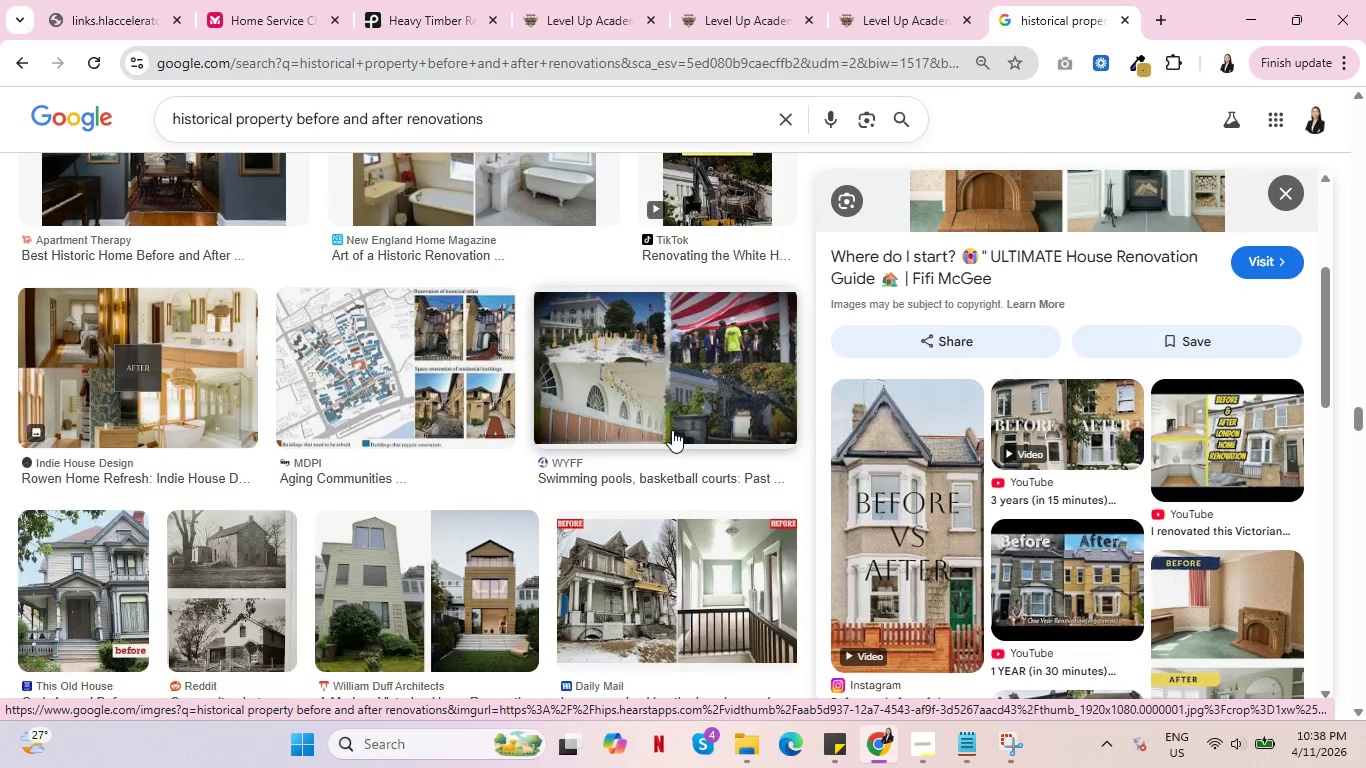 
scroll: coordinate [672, 430], scroll_direction: up, amount: 1.0
 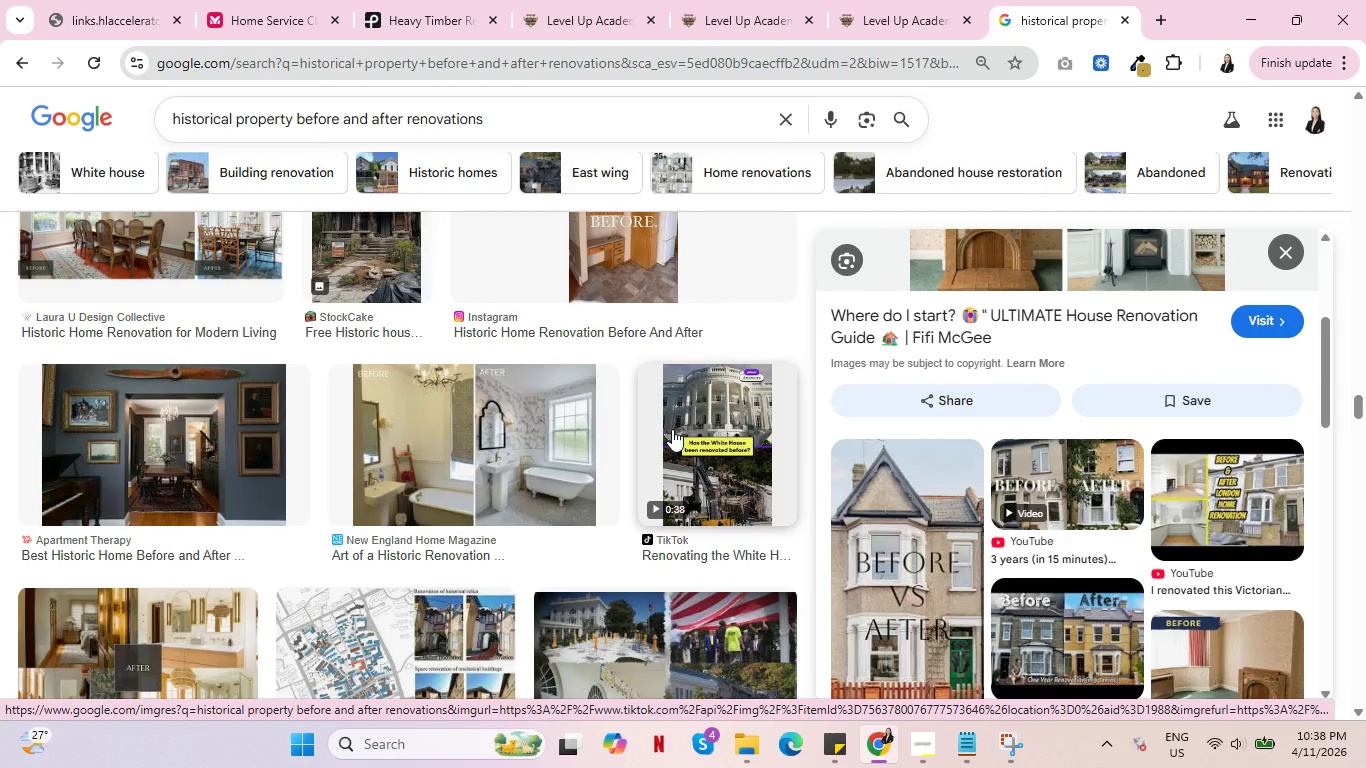 
scroll: coordinate [663, 420], scroll_direction: down, amount: 11.0
 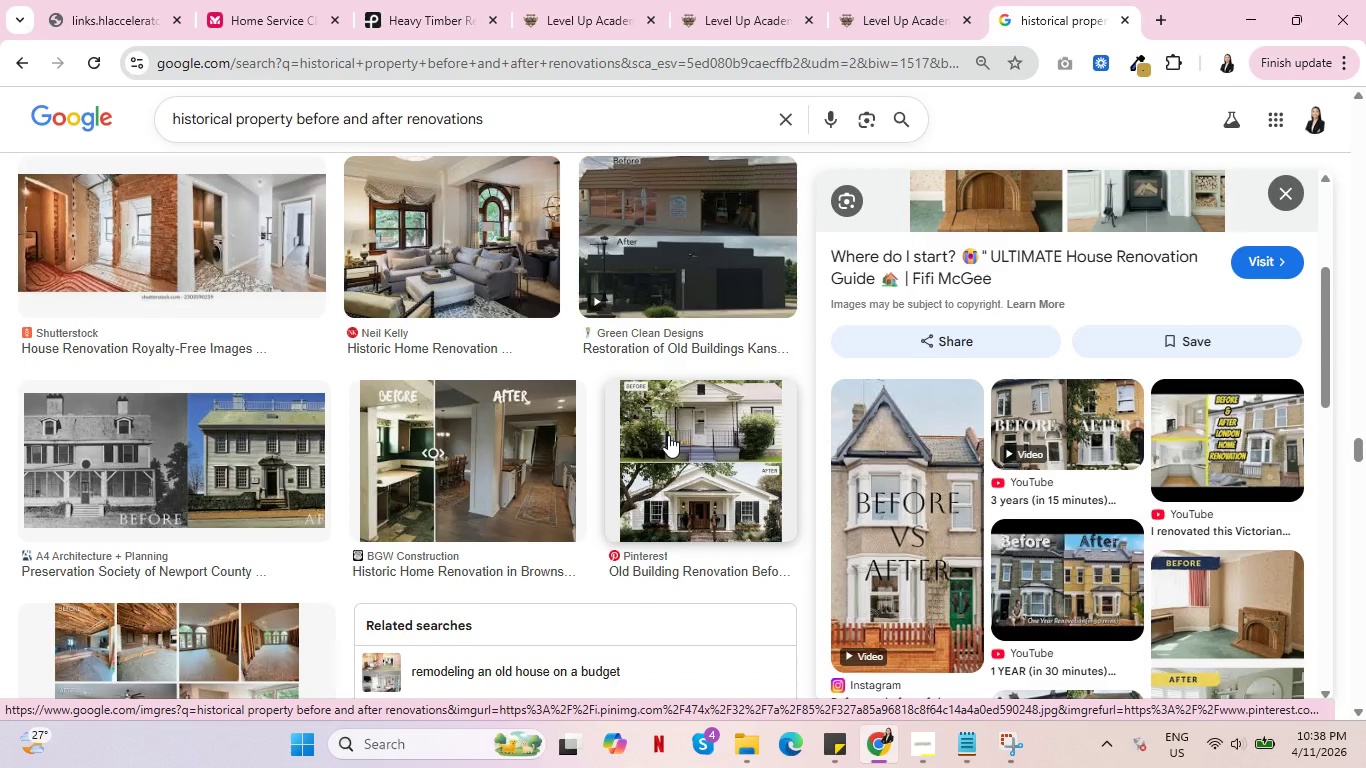 
left_click([668, 435])
 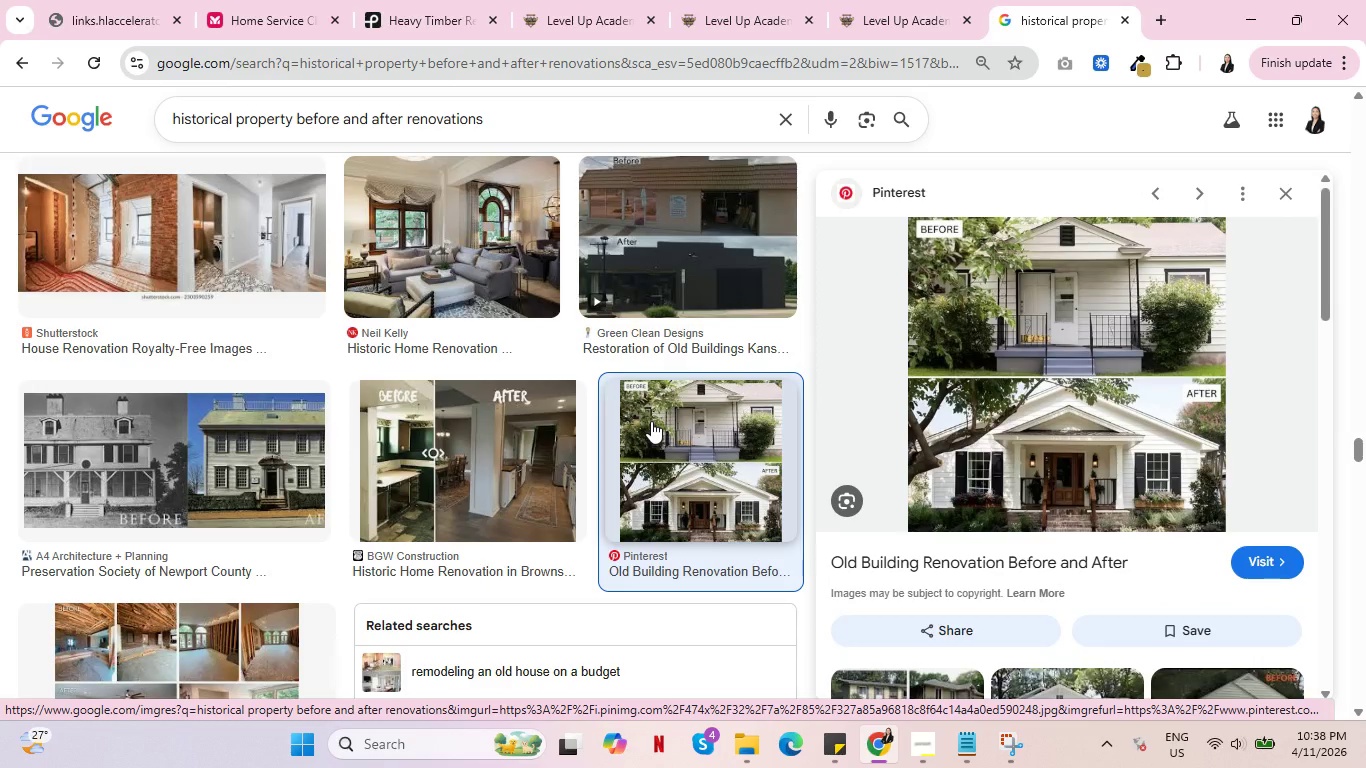 
wait(5.75)
 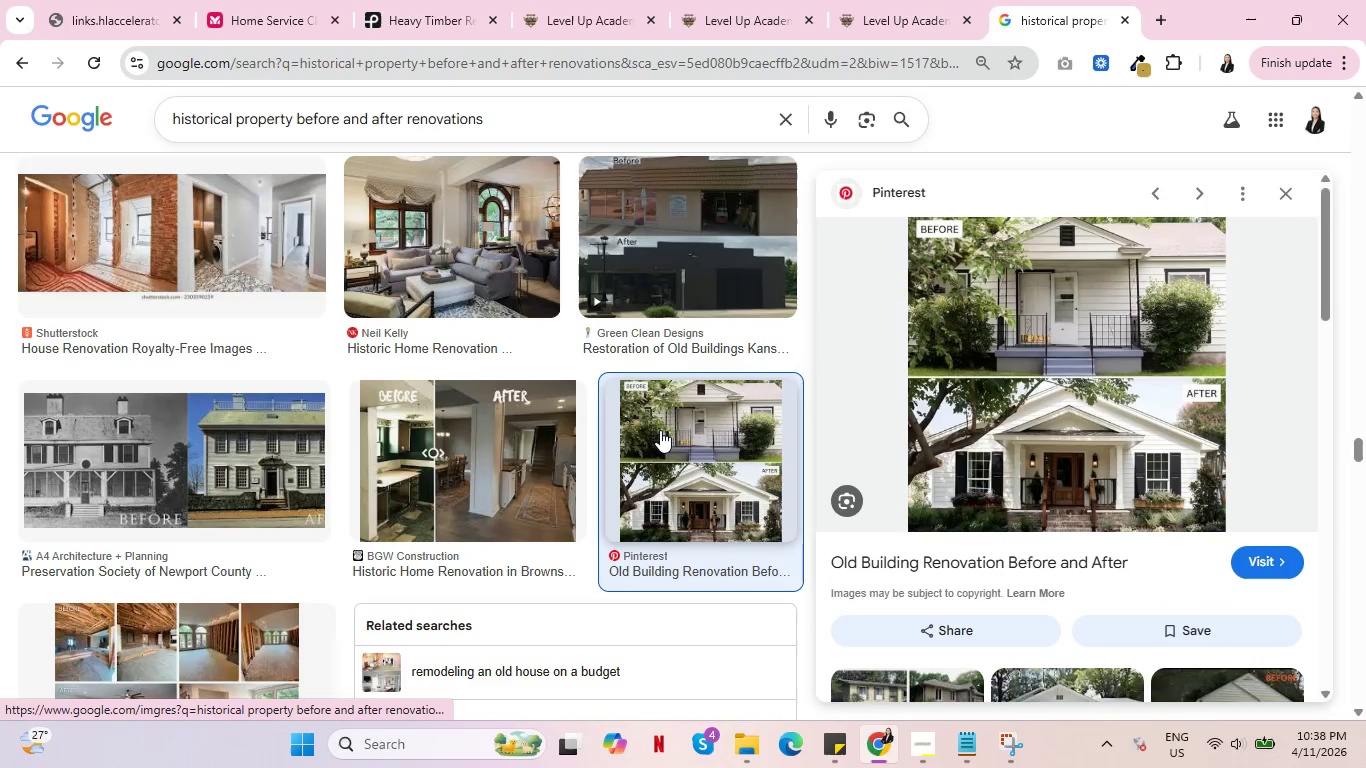 
scroll: coordinate [1203, 437], scroll_direction: down, amount: 4.0
 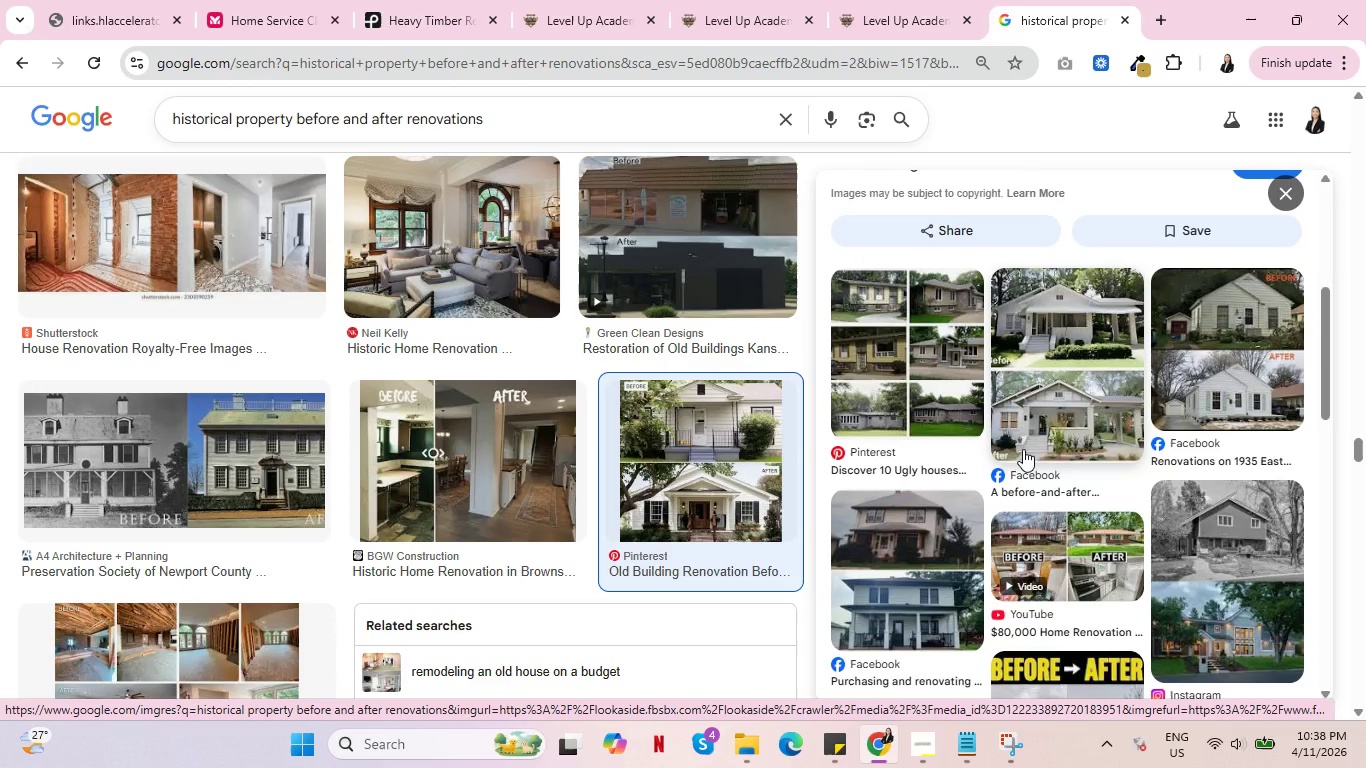 
left_click([927, 382])
 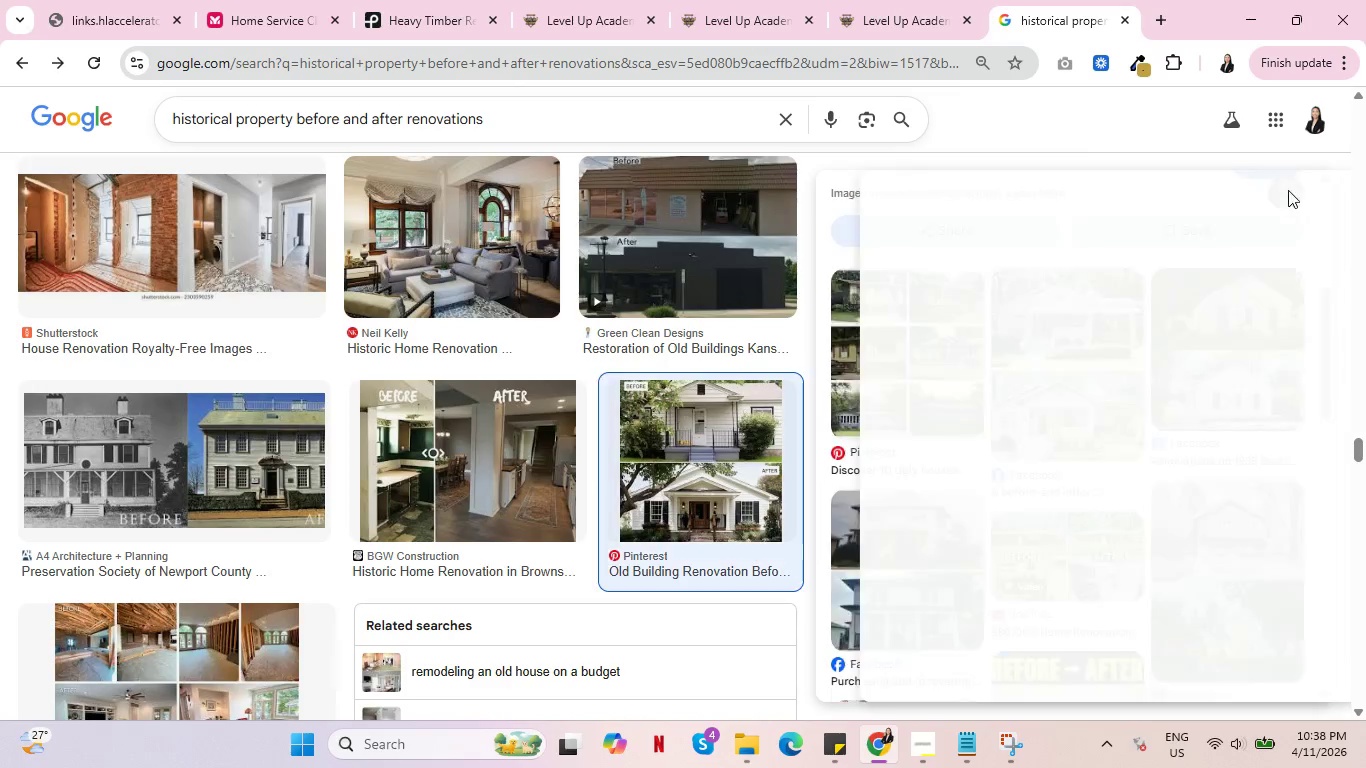 
wait(6.44)
 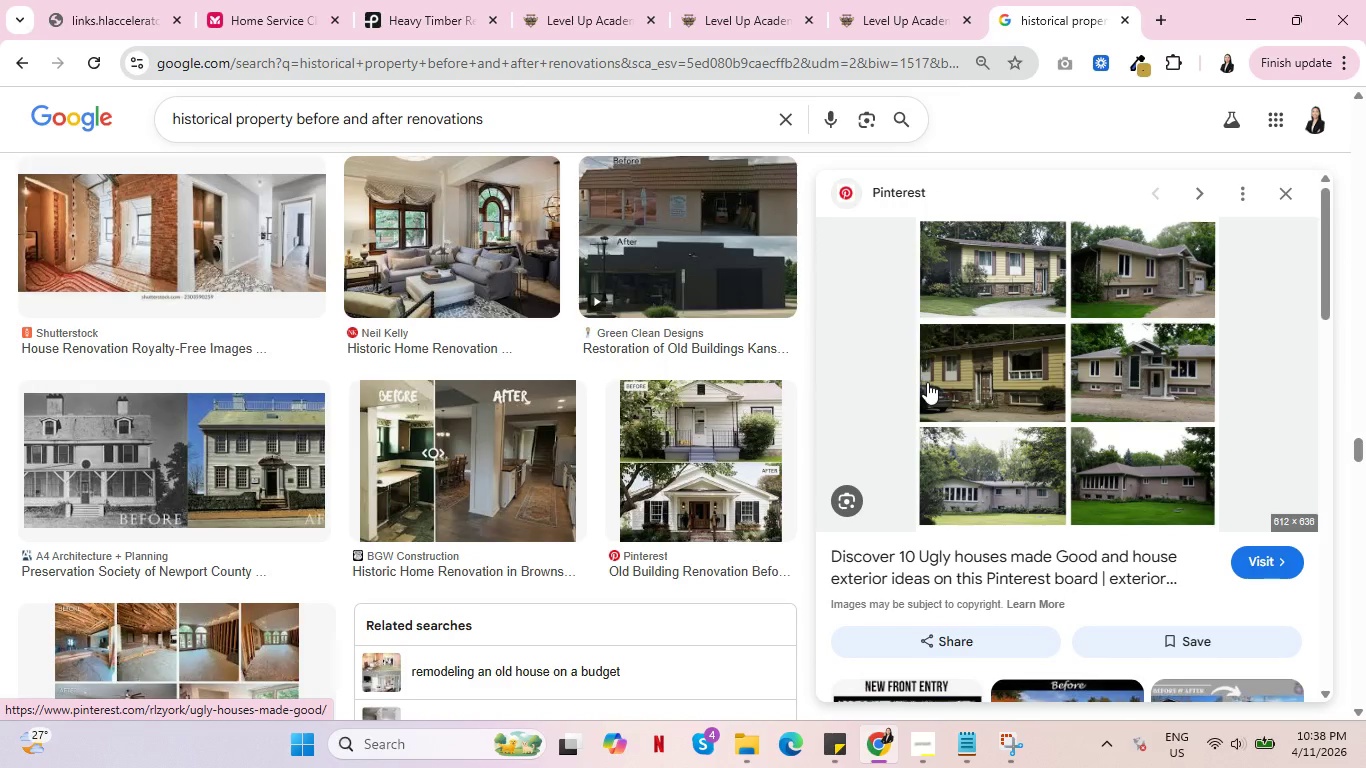 
scroll: coordinate [1136, 494], scroll_direction: down, amount: 13.0
 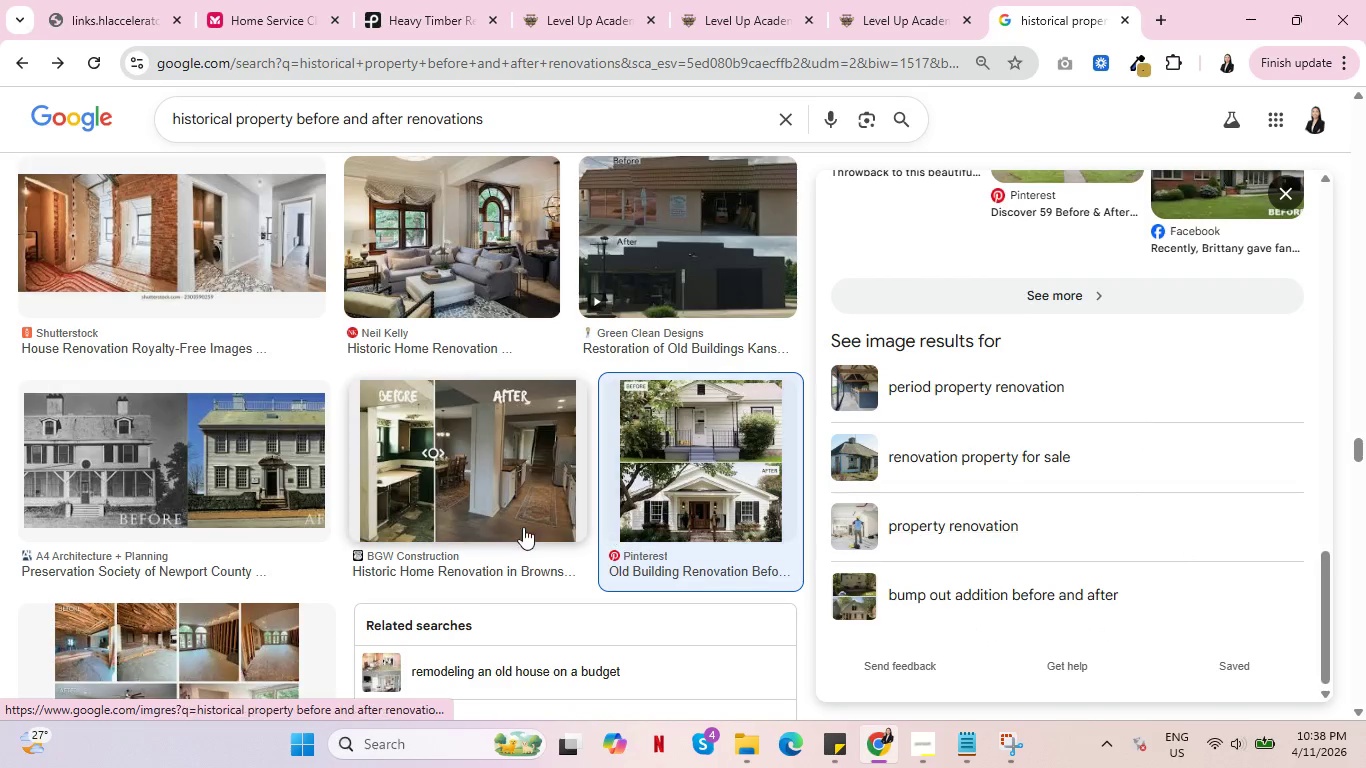 
scroll: coordinate [515, 524], scroll_direction: down, amount: 14.0
 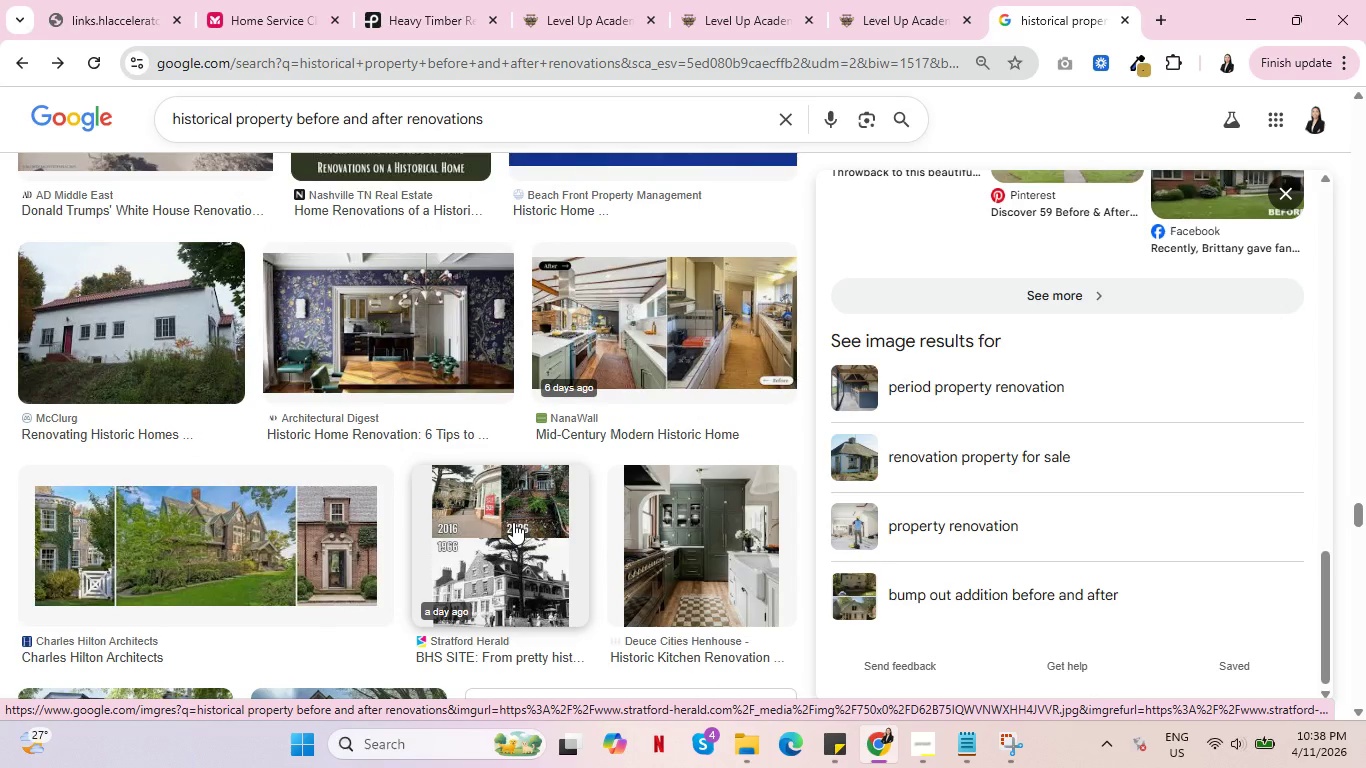 
scroll: coordinate [513, 522], scroll_direction: up, amount: 2.0
 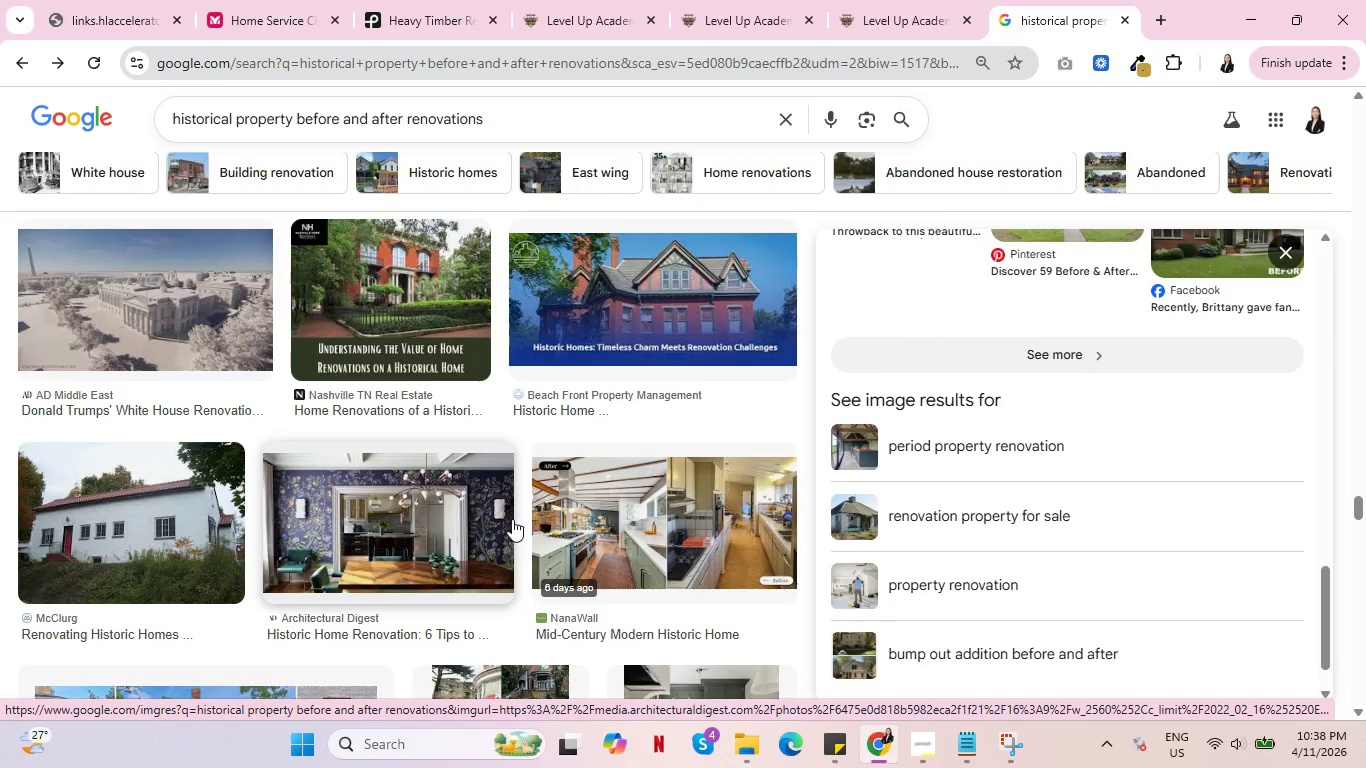 
scroll: coordinate [512, 519], scroll_direction: down, amount: 9.0
 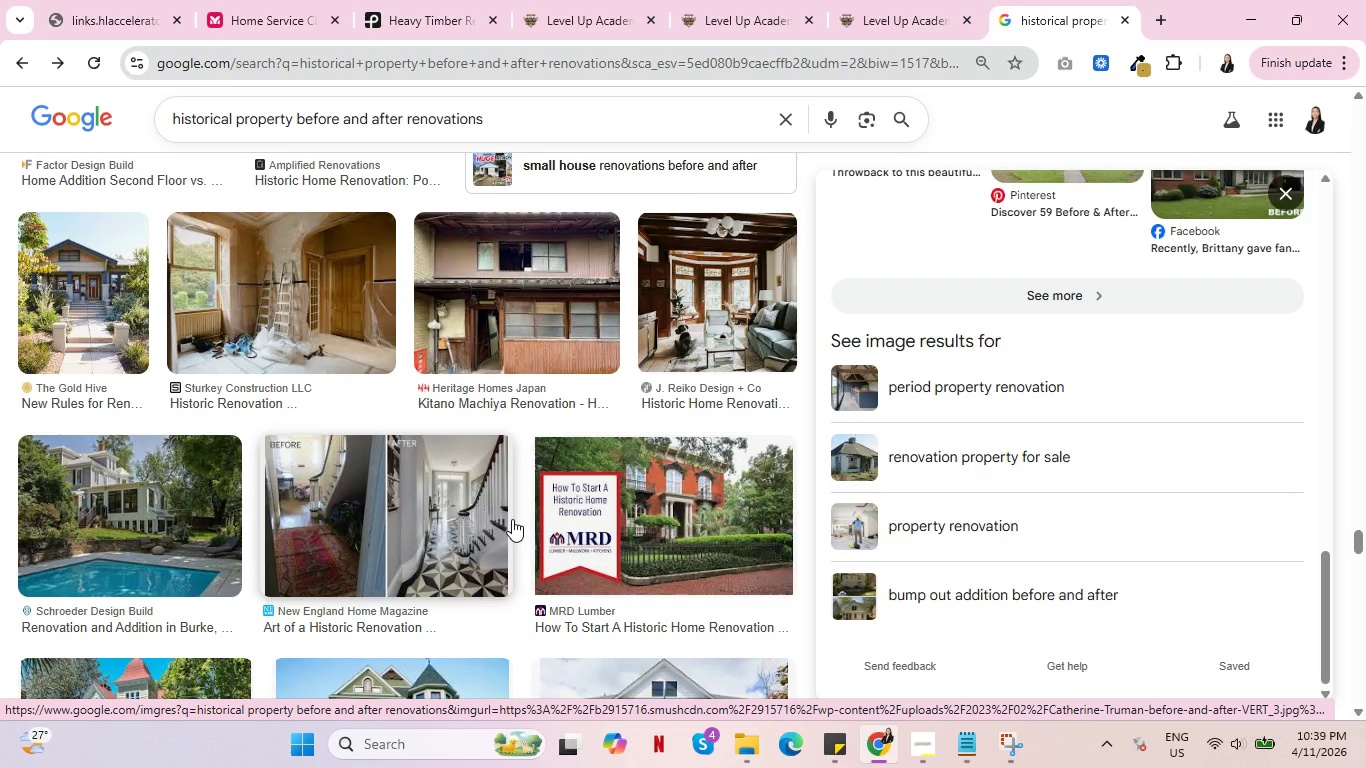 
key(Control+ControlLeft)
 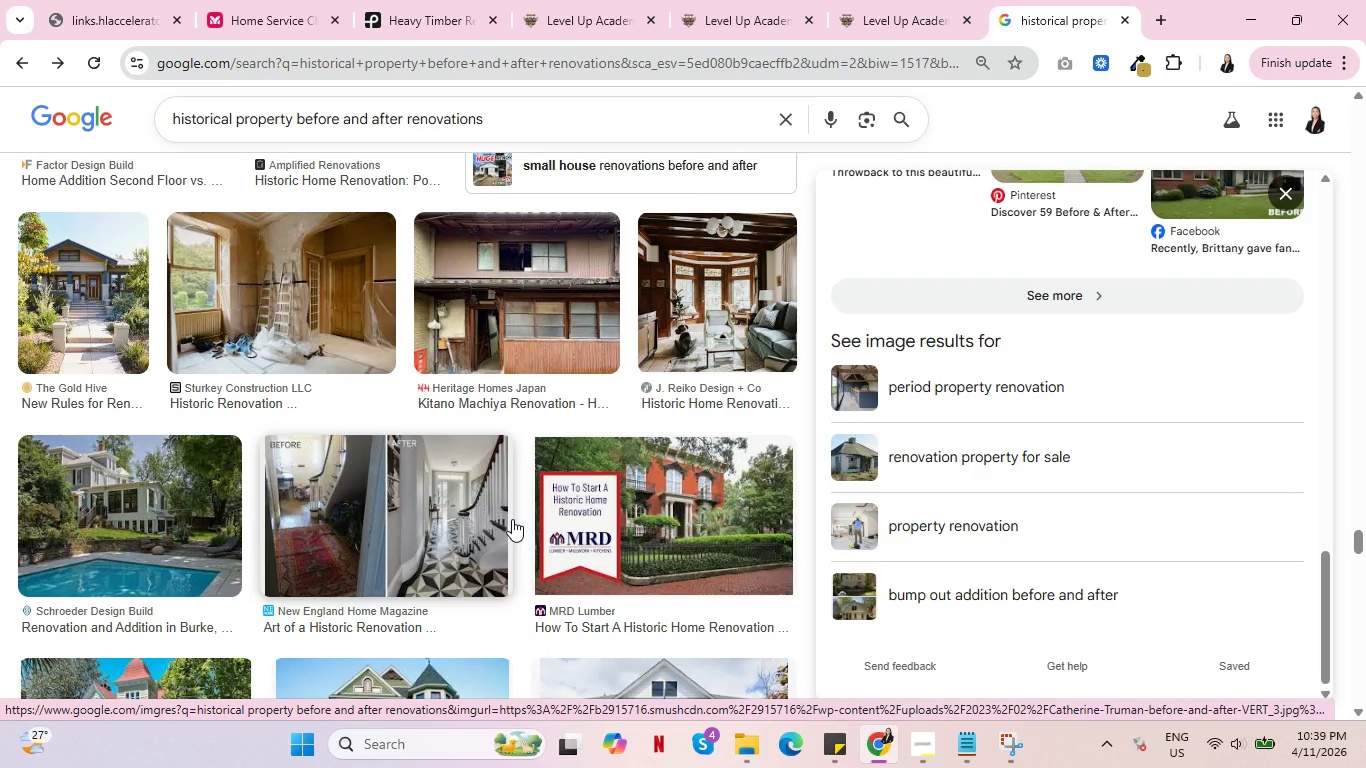 
scroll: coordinate [563, 481], scroll_direction: down, amount: 9.0
 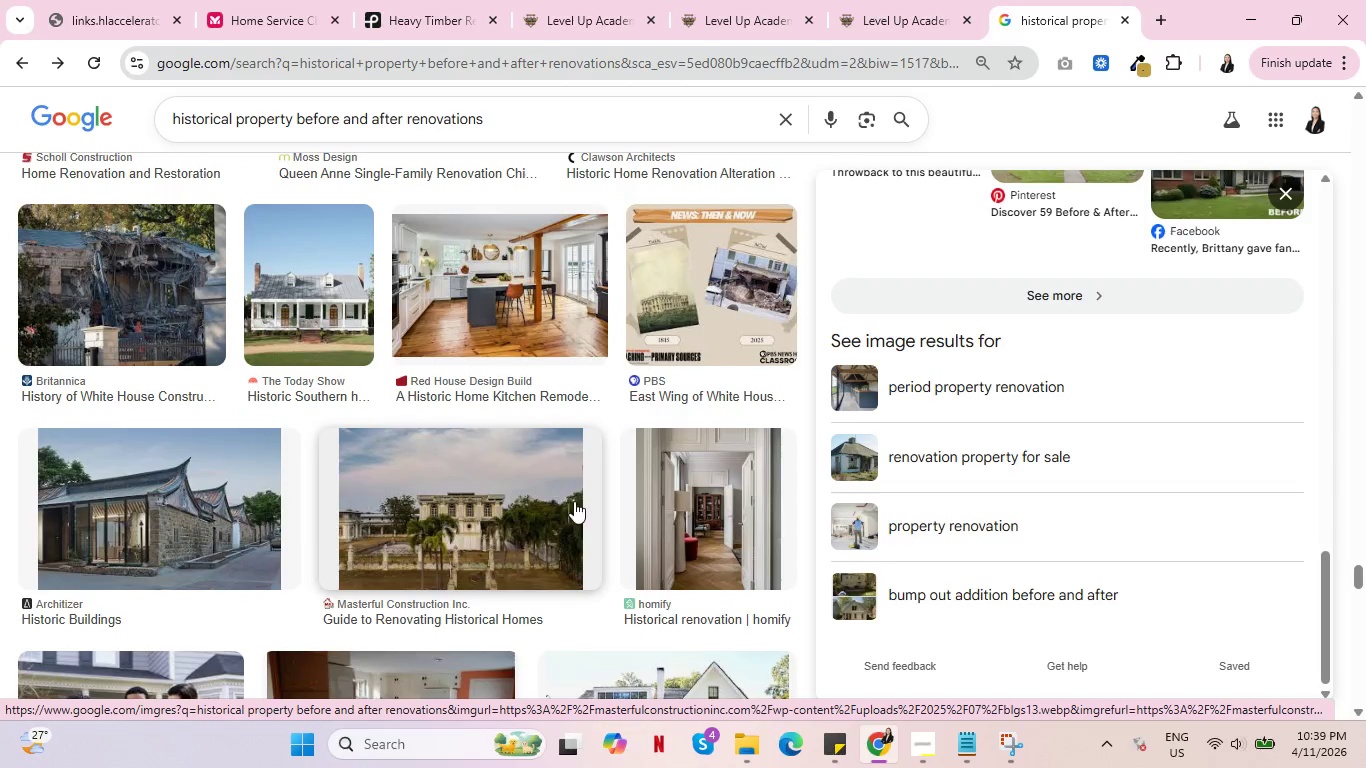 
scroll: coordinate [573, 502], scroll_direction: up, amount: 4.0
 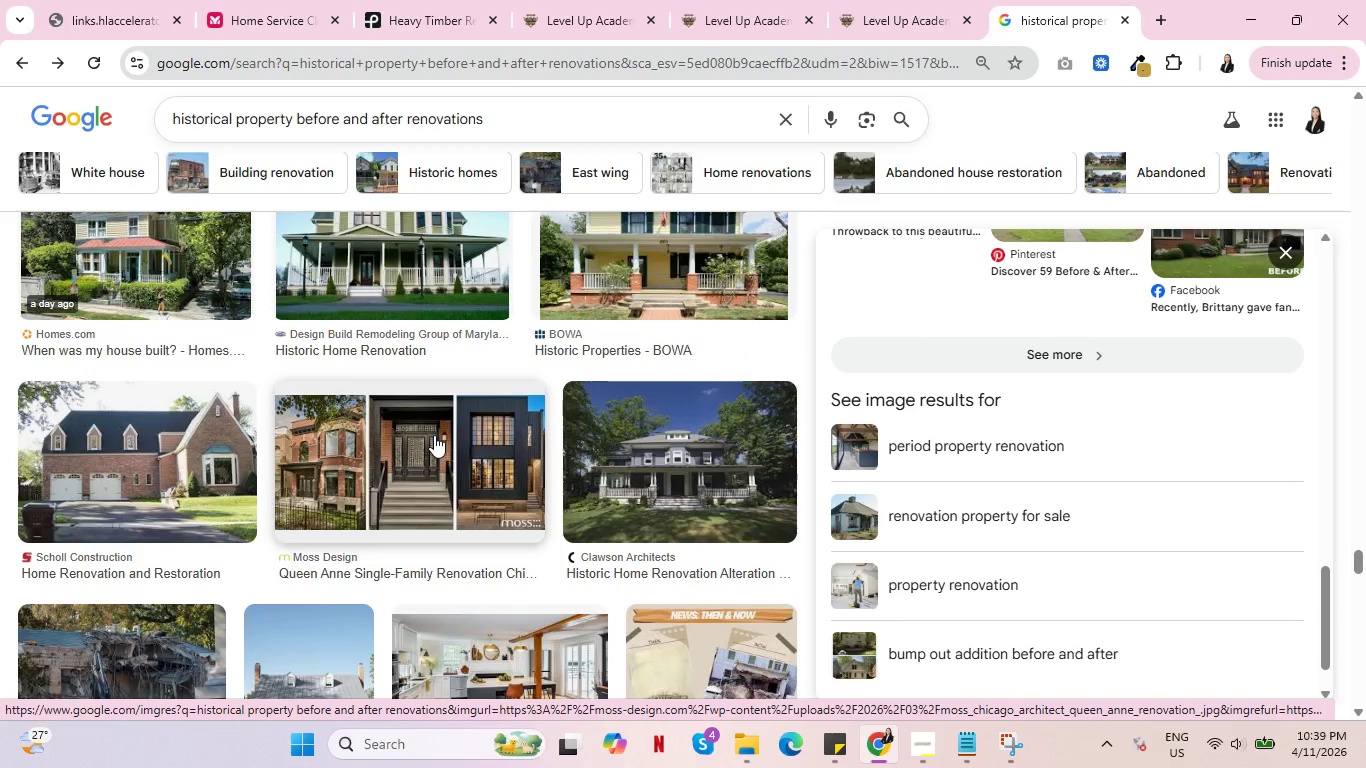 
scroll: coordinate [438, 479], scroll_direction: down, amount: 4.0
 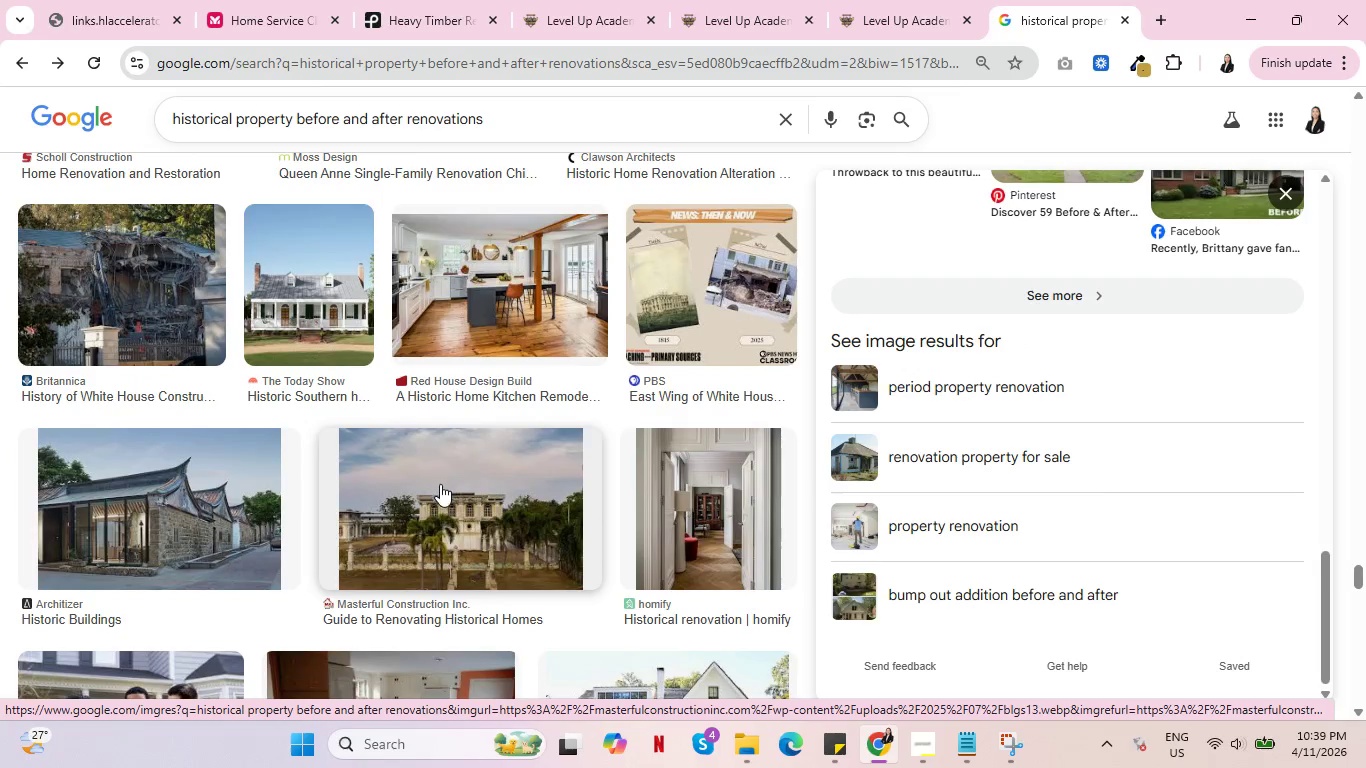 
scroll: coordinate [440, 485], scroll_direction: up, amount: 3.0
 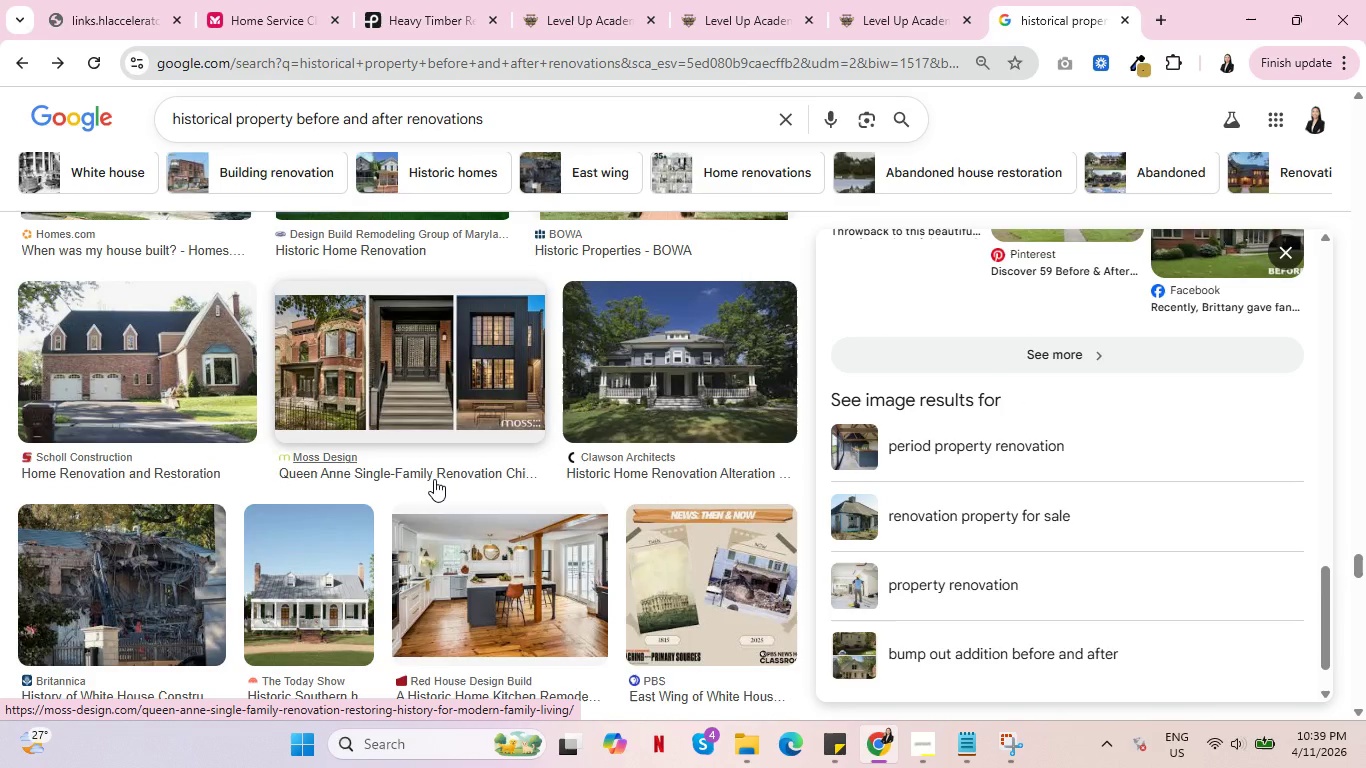 
scroll: coordinate [433, 479], scroll_direction: down, amount: 4.0
 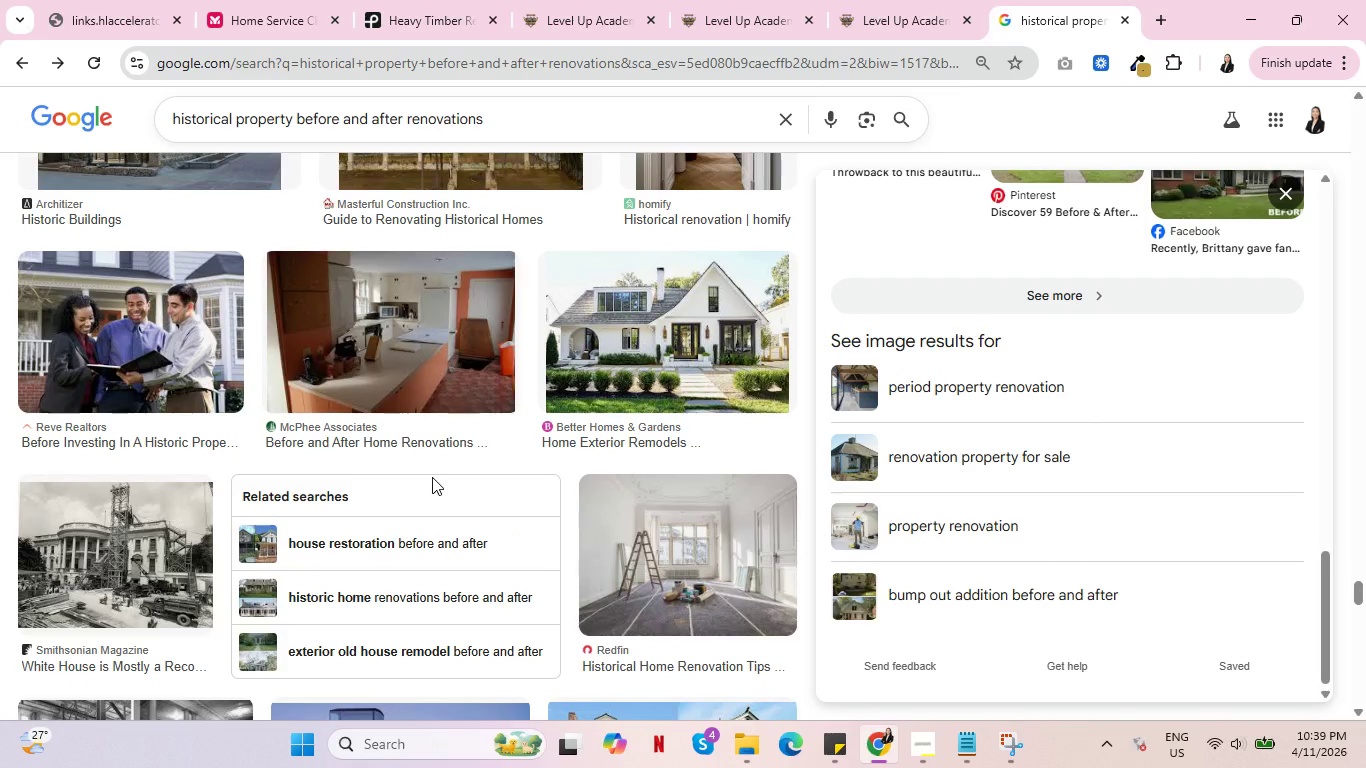 
left_click([442, 535])
 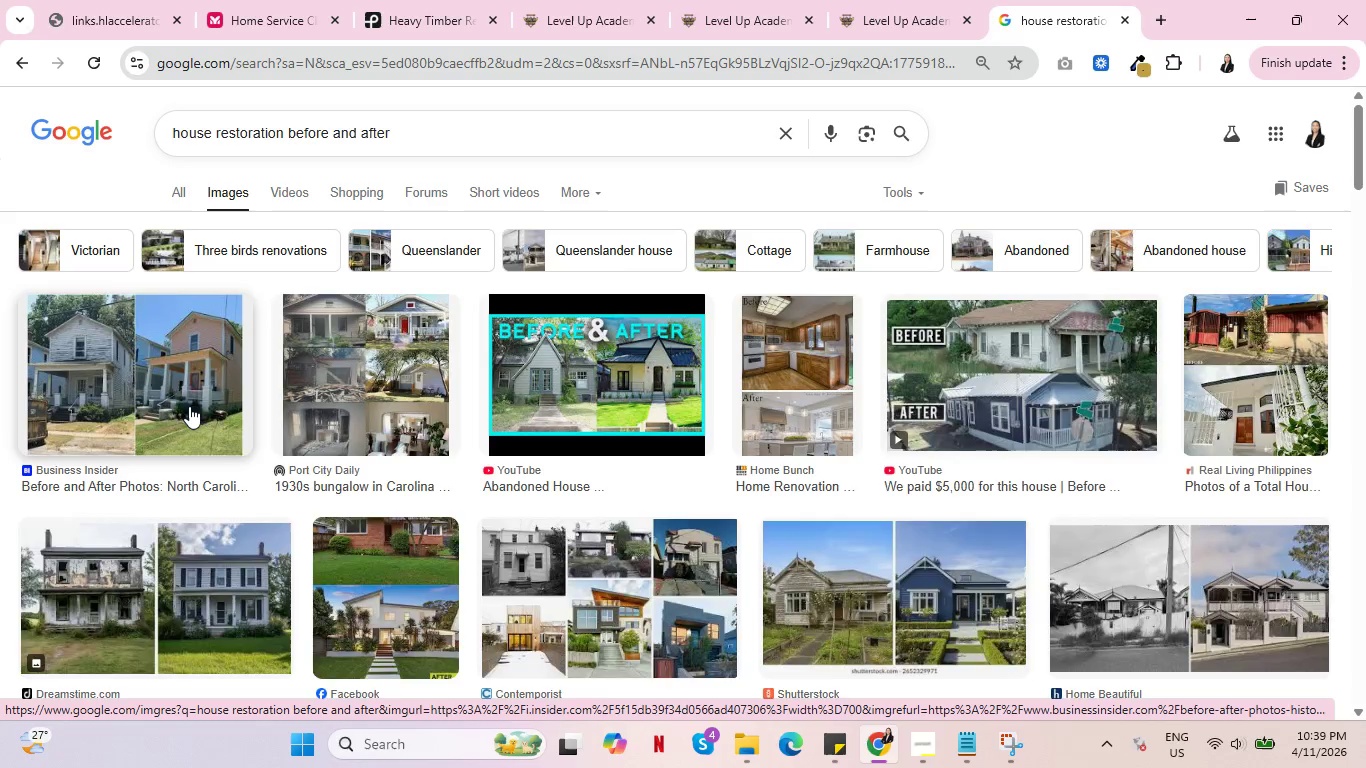 
wait(9.03)
 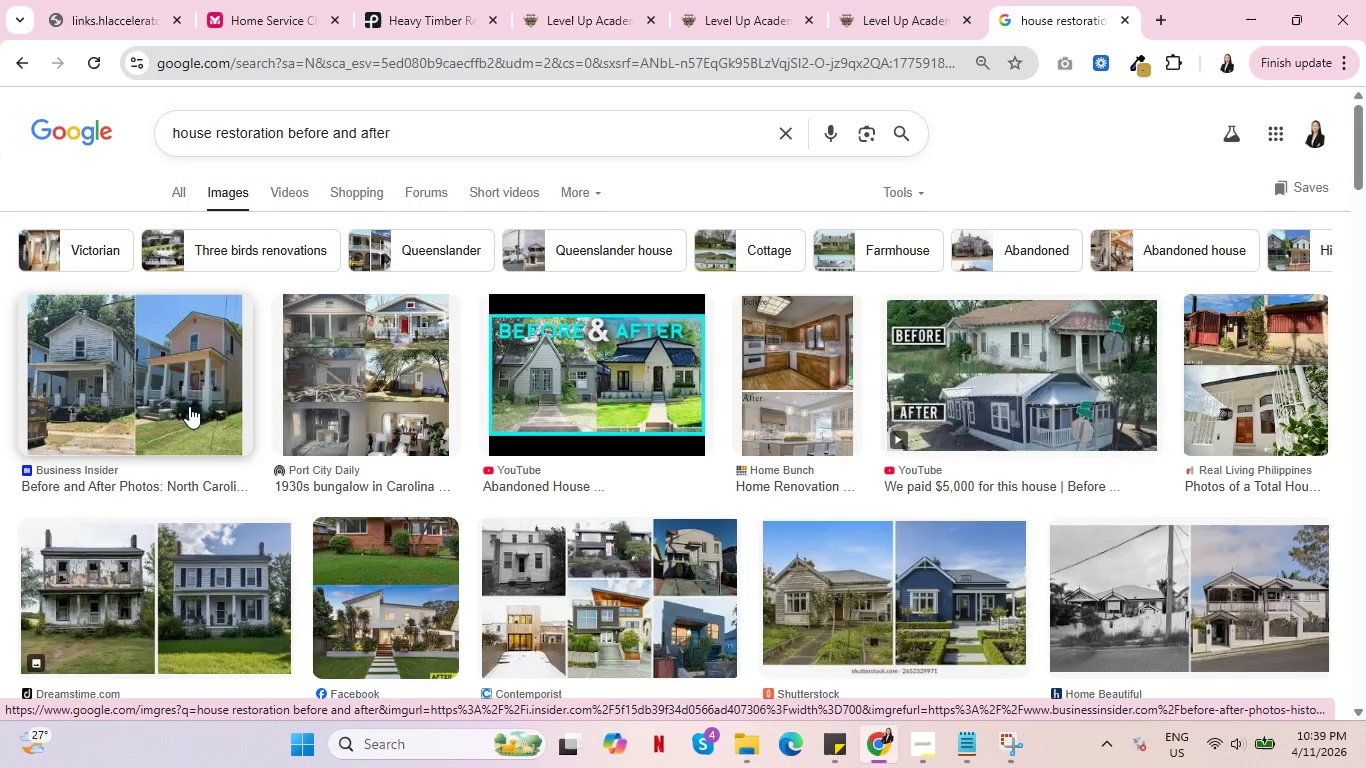 
scroll: coordinate [990, 521], scroll_direction: down, amount: 4.0
 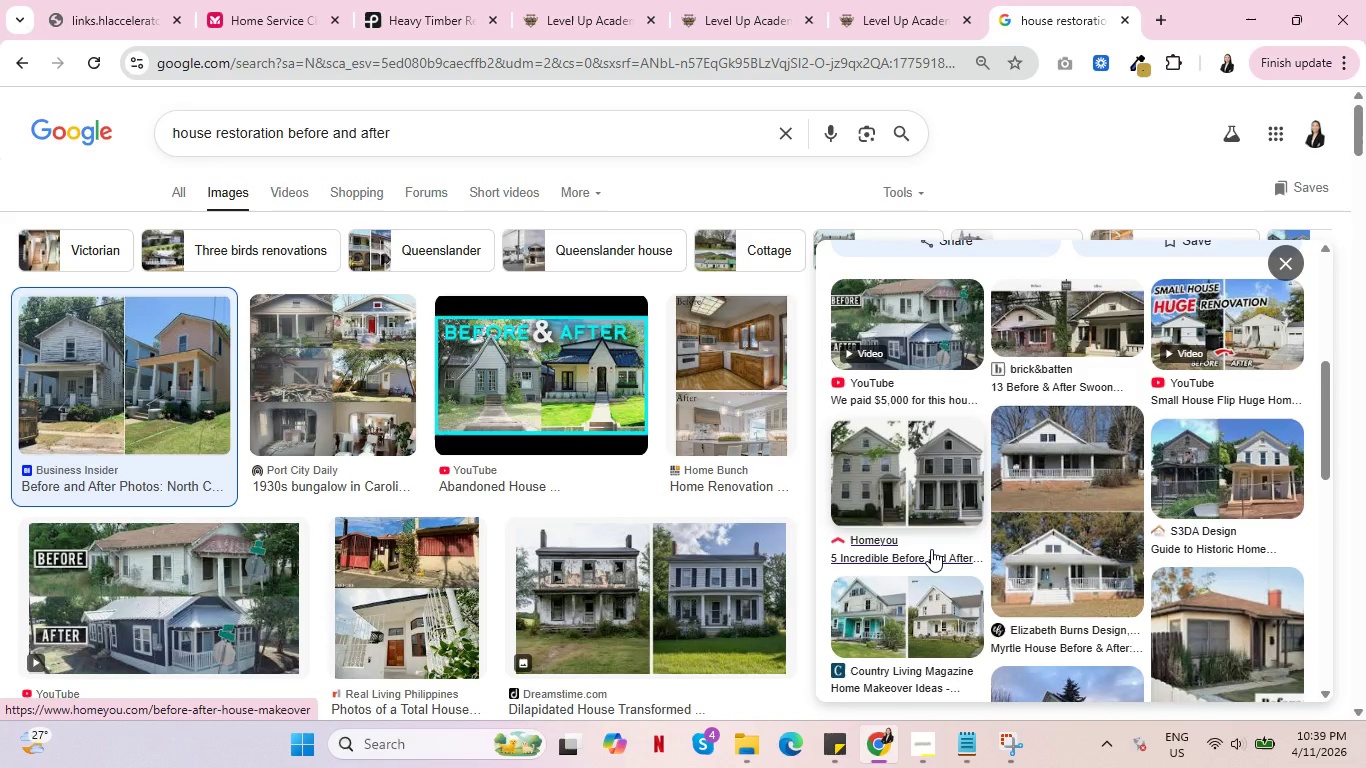 
wait(8.35)
 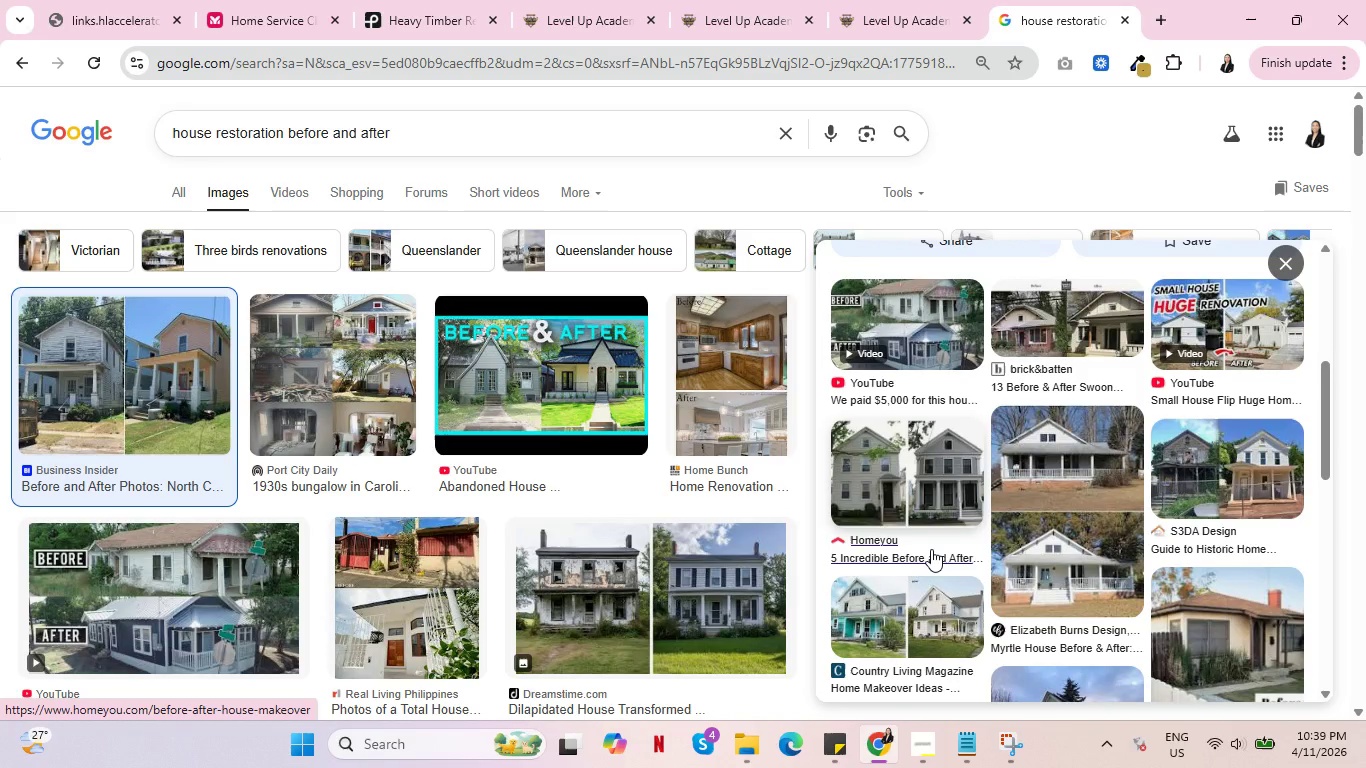 
scroll: coordinate [1037, 560], scroll_direction: down, amount: 9.0
 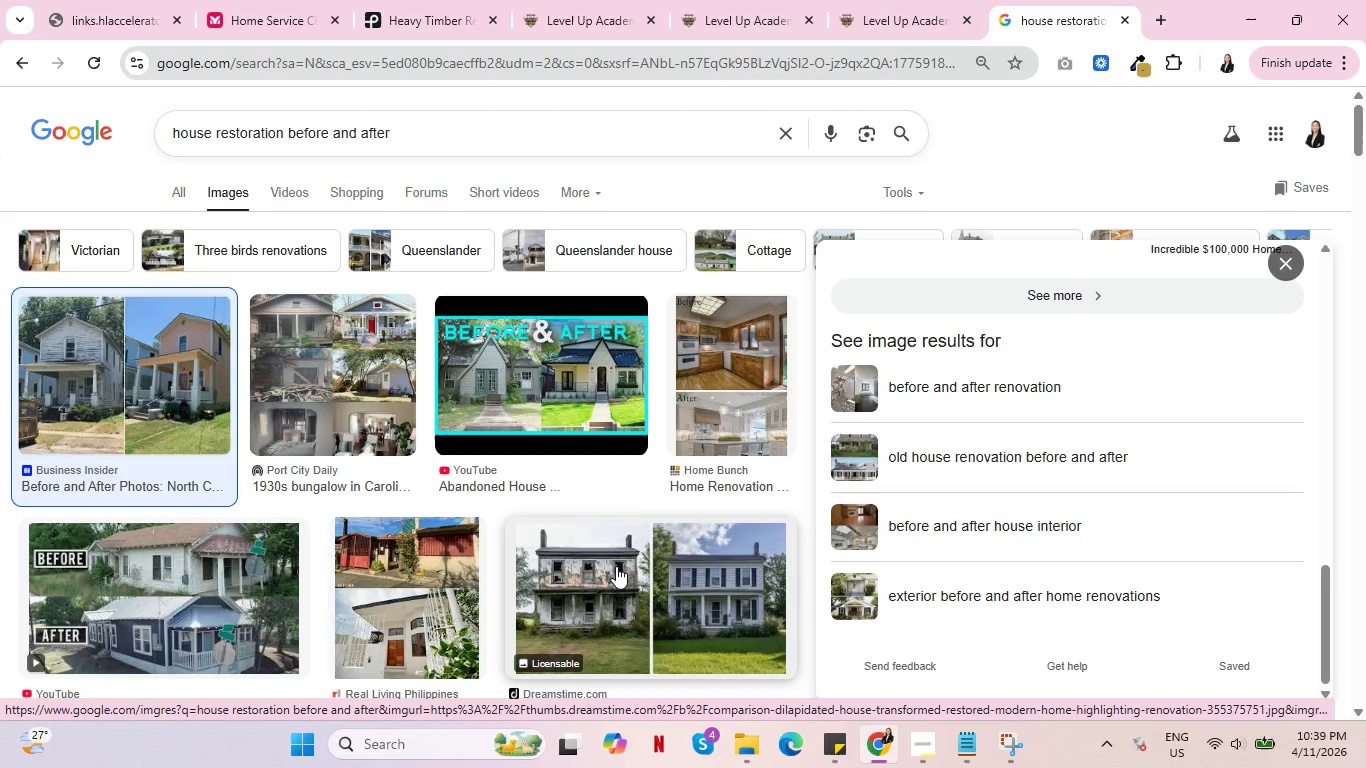 
wait(5.56)
 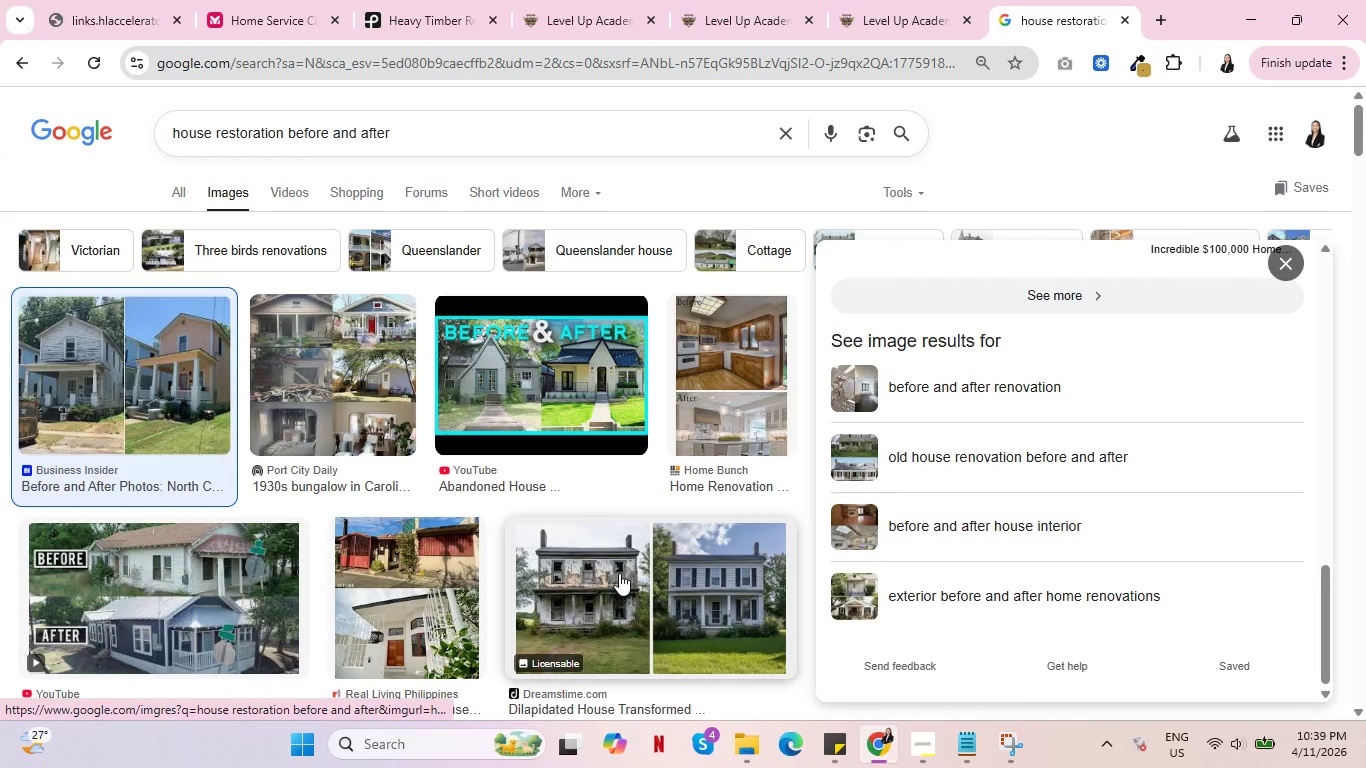 
scroll: coordinate [616, 566], scroll_direction: down, amount: 6.0
 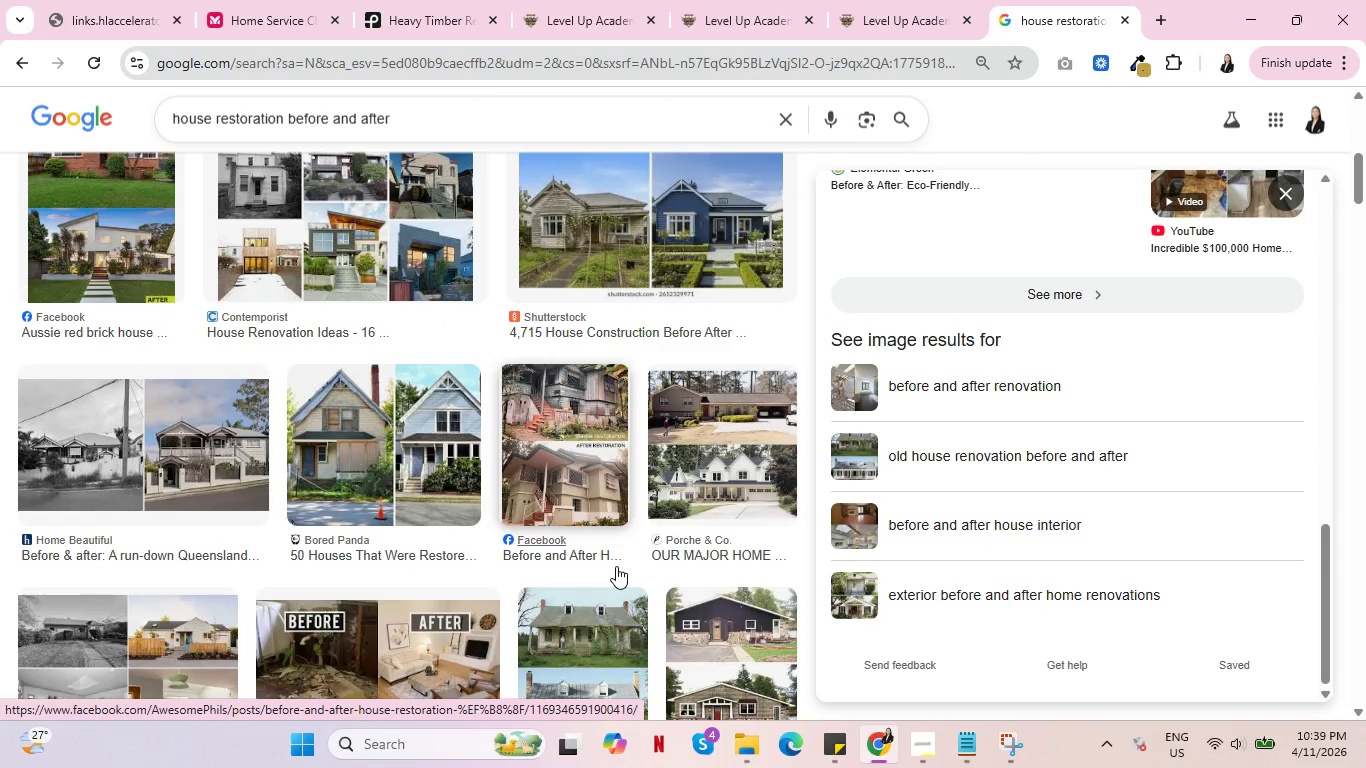 
wait(8.91)
 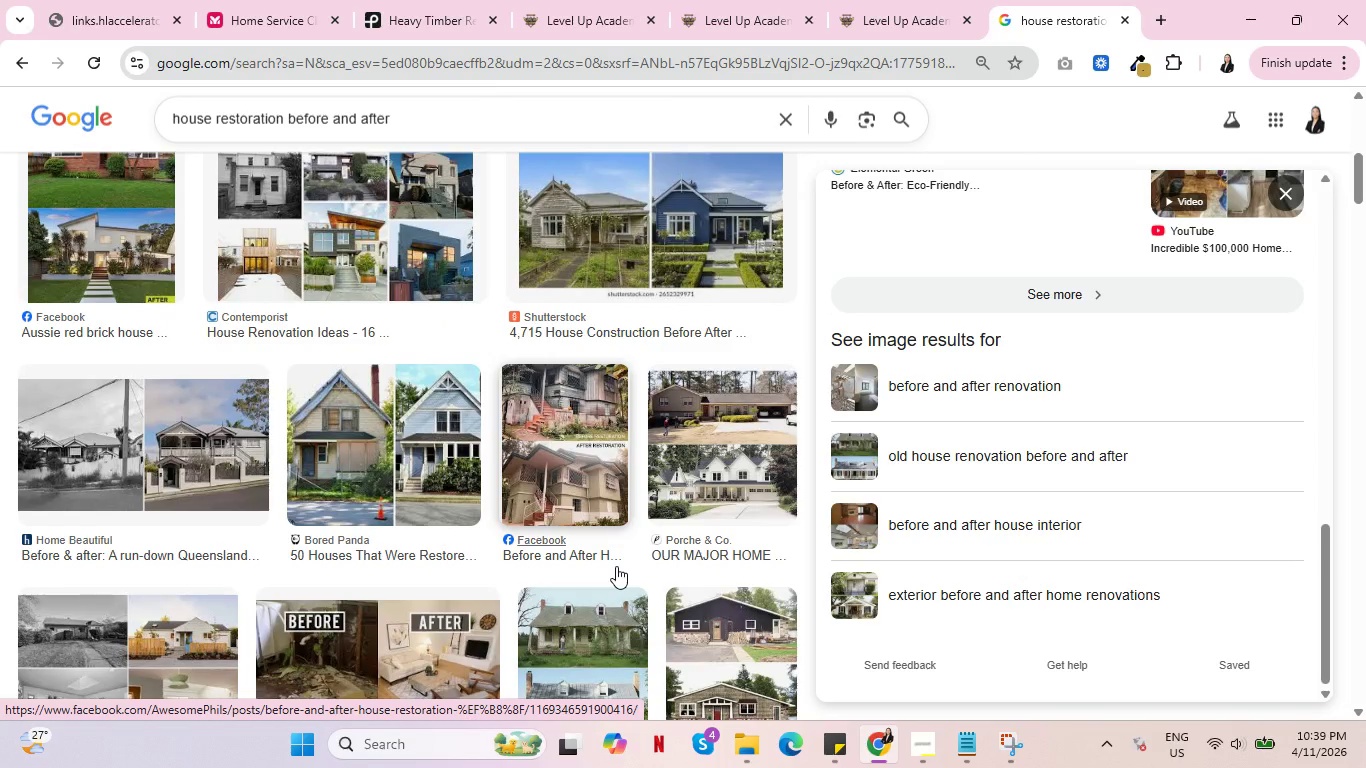 
scroll: coordinate [640, 573], scroll_direction: down, amount: 2.0
 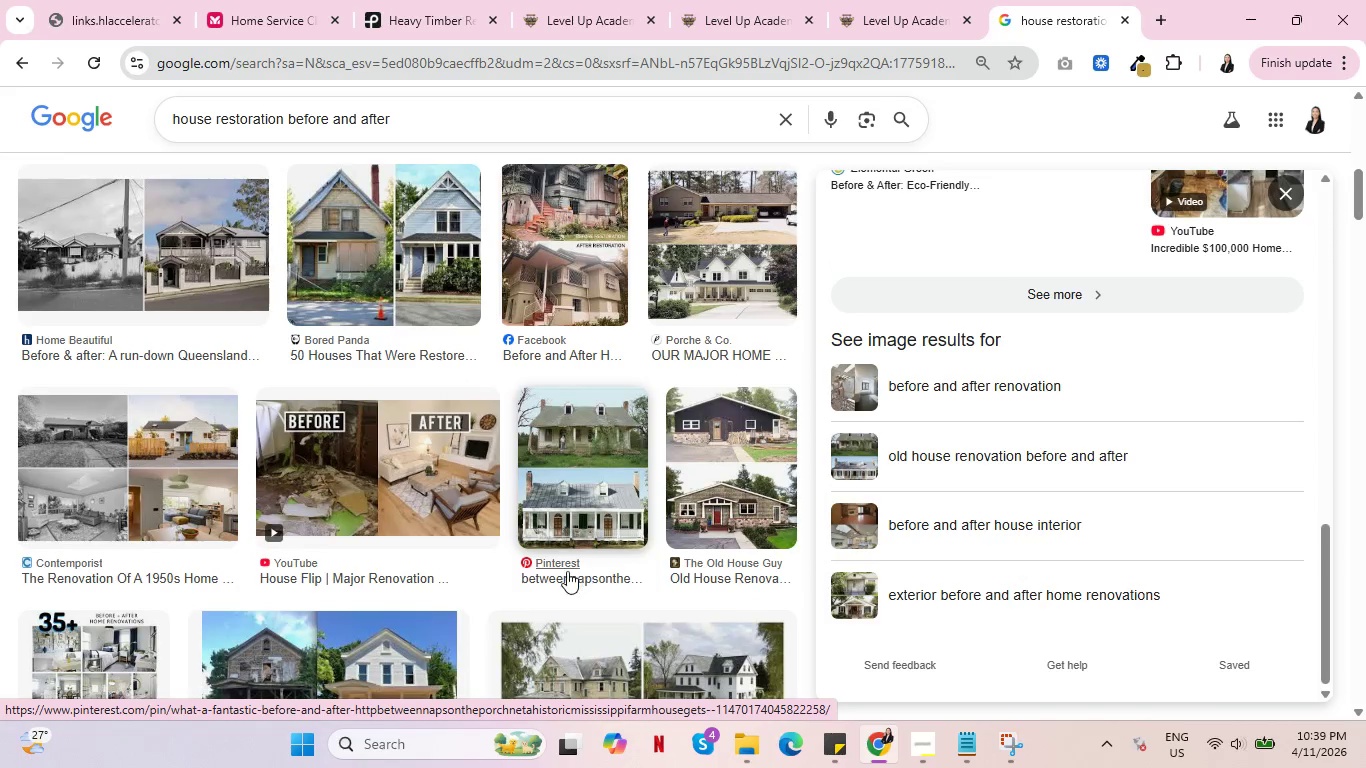 
left_click([576, 444])
 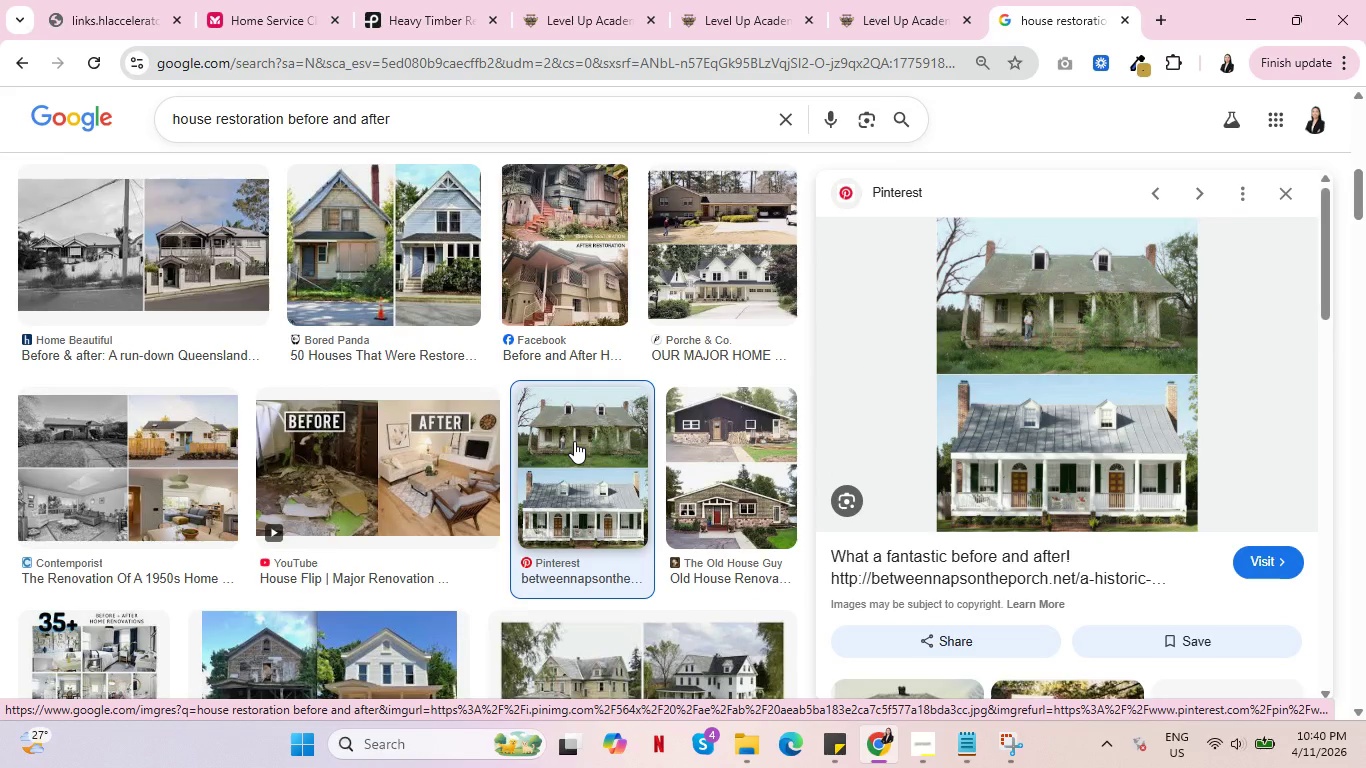 
wait(6.44)
 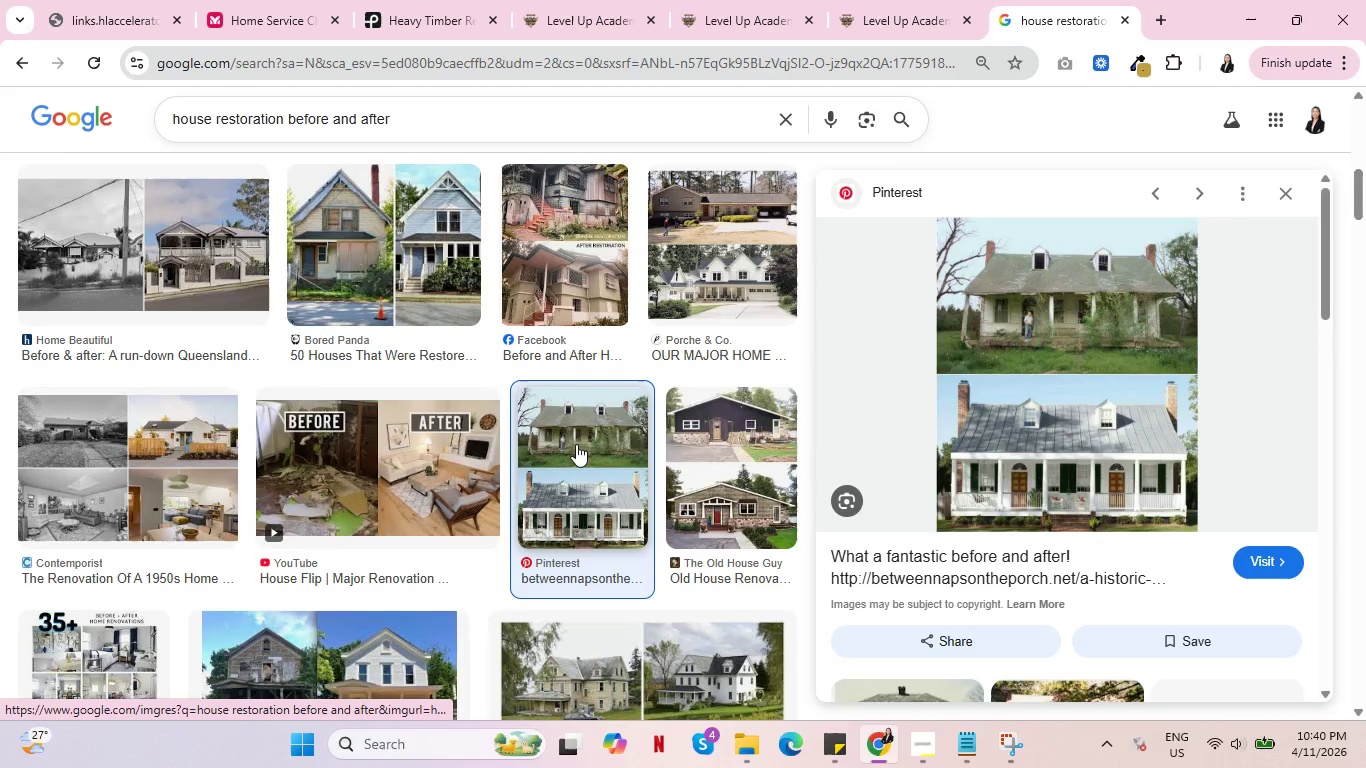 
scroll: coordinate [1021, 565], scroll_direction: down, amount: 14.0
 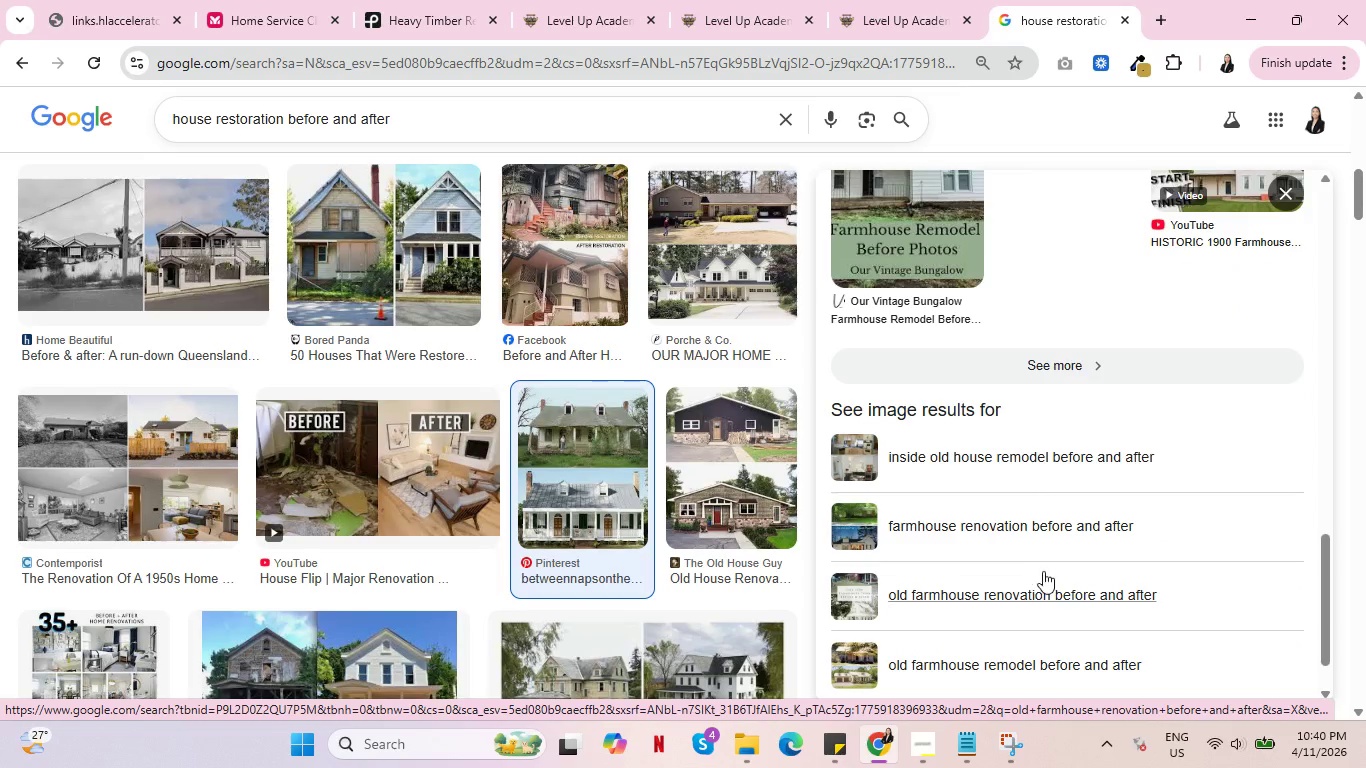 
scroll: coordinate [1165, 563], scroll_direction: up, amount: 19.0
 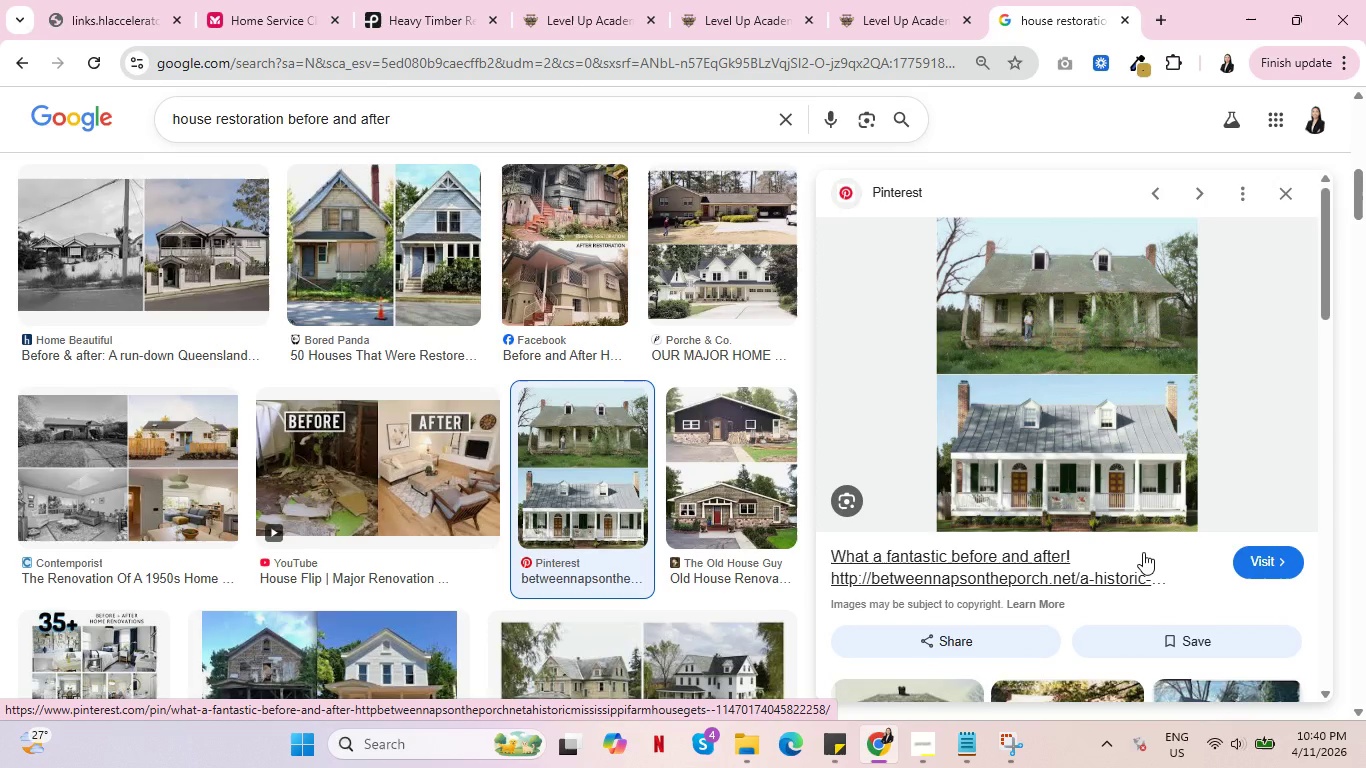 
wait(6.93)
 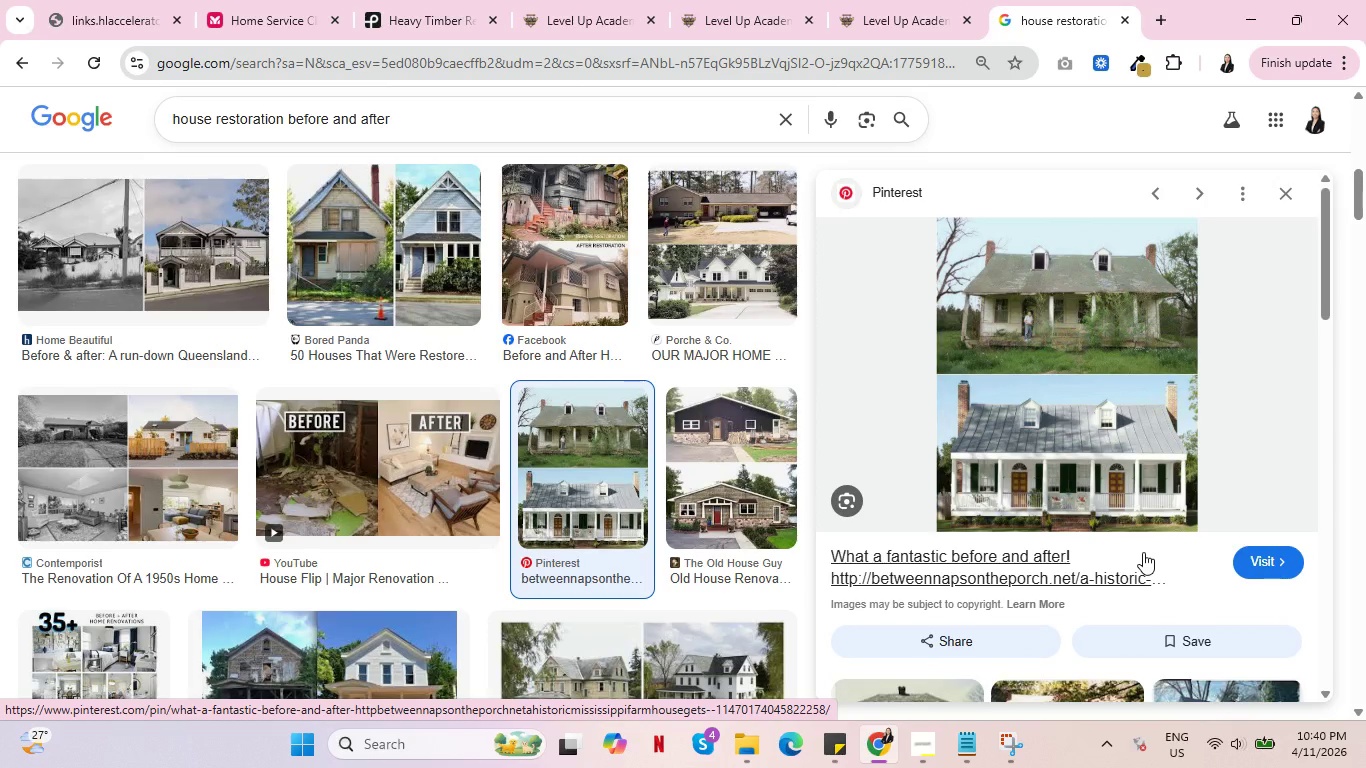 
scroll: coordinate [617, 591], scroll_direction: up, amount: 4.0
 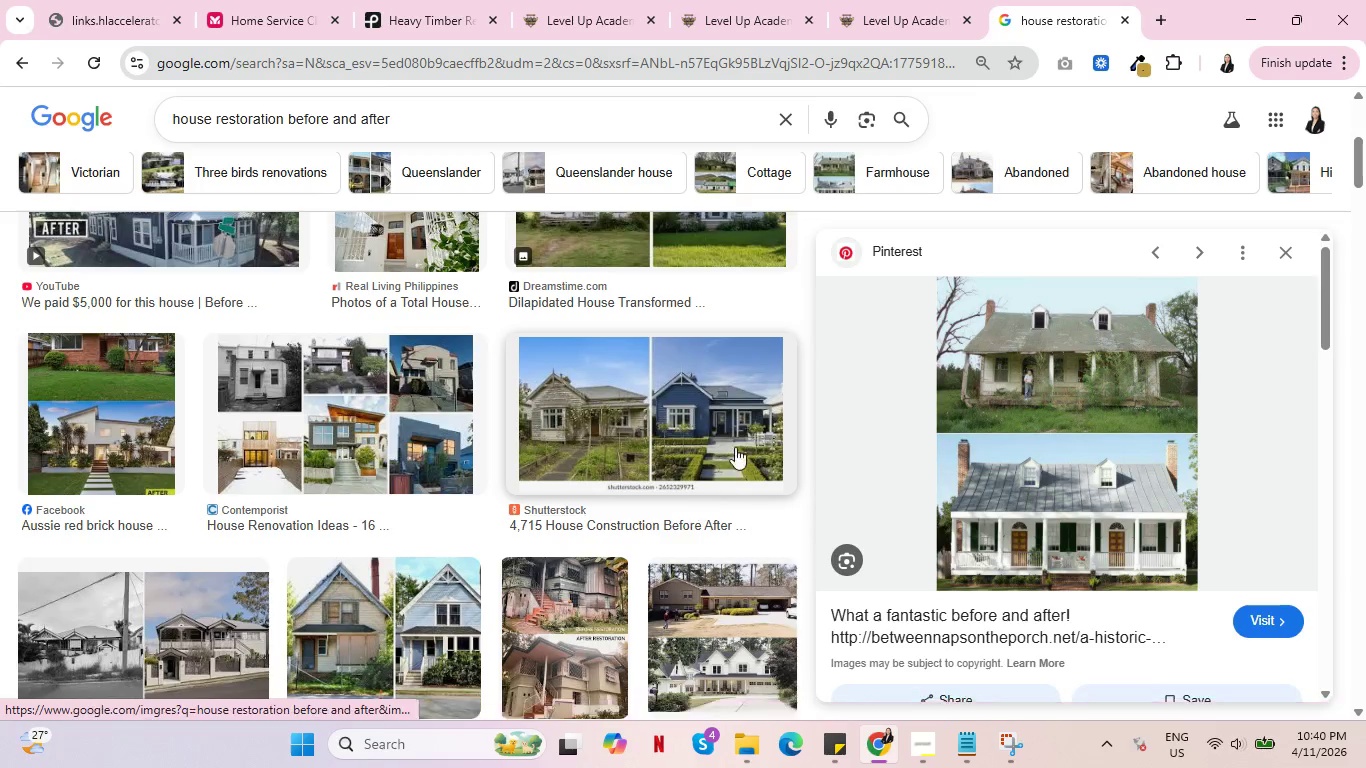 
left_click([726, 429])
 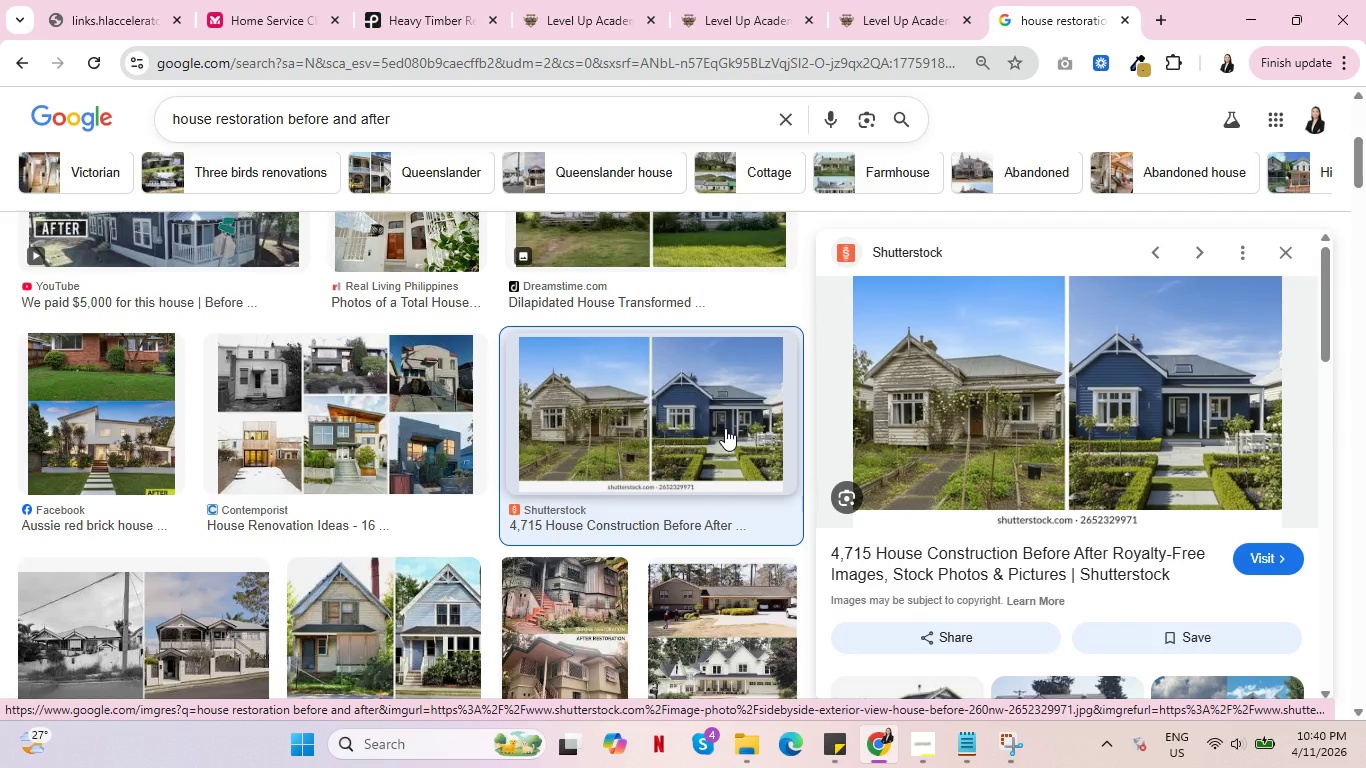 
wait(8.38)
 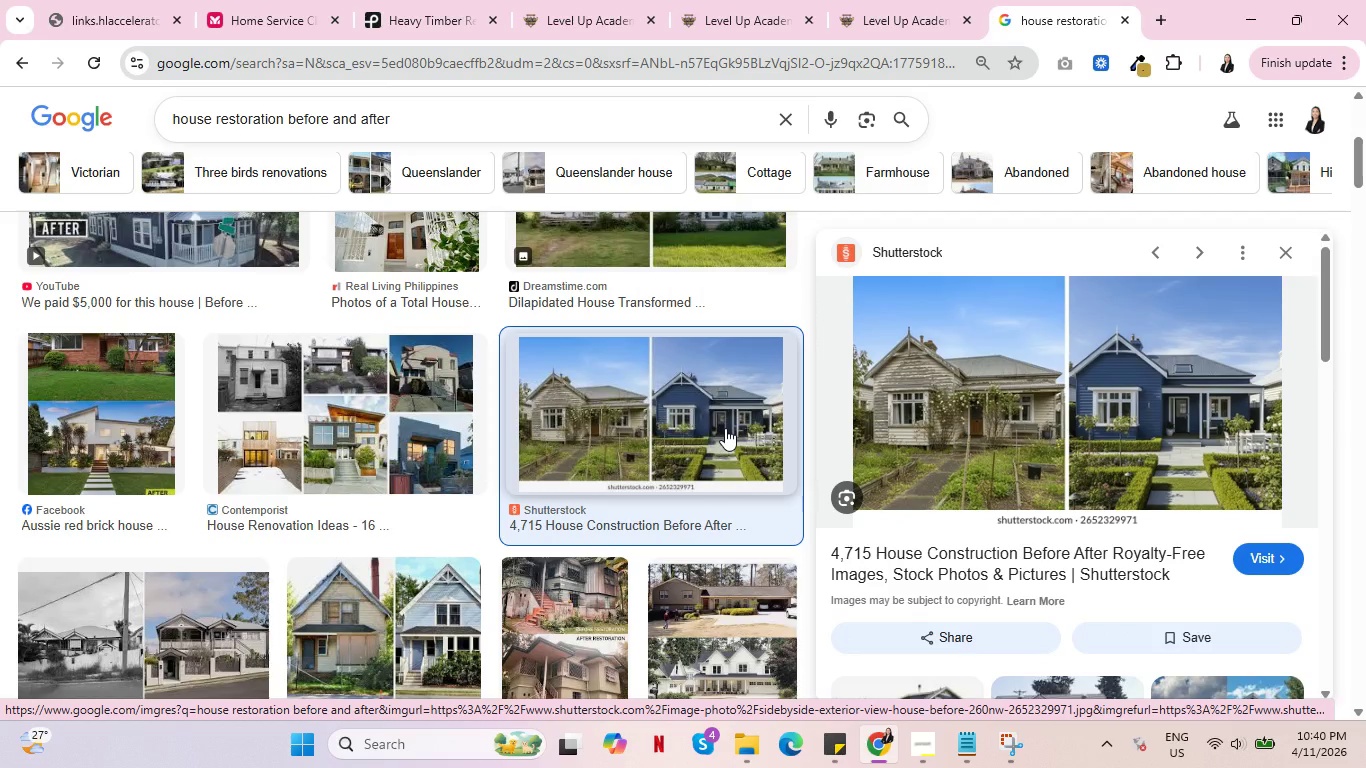 
left_click([386, 470])
 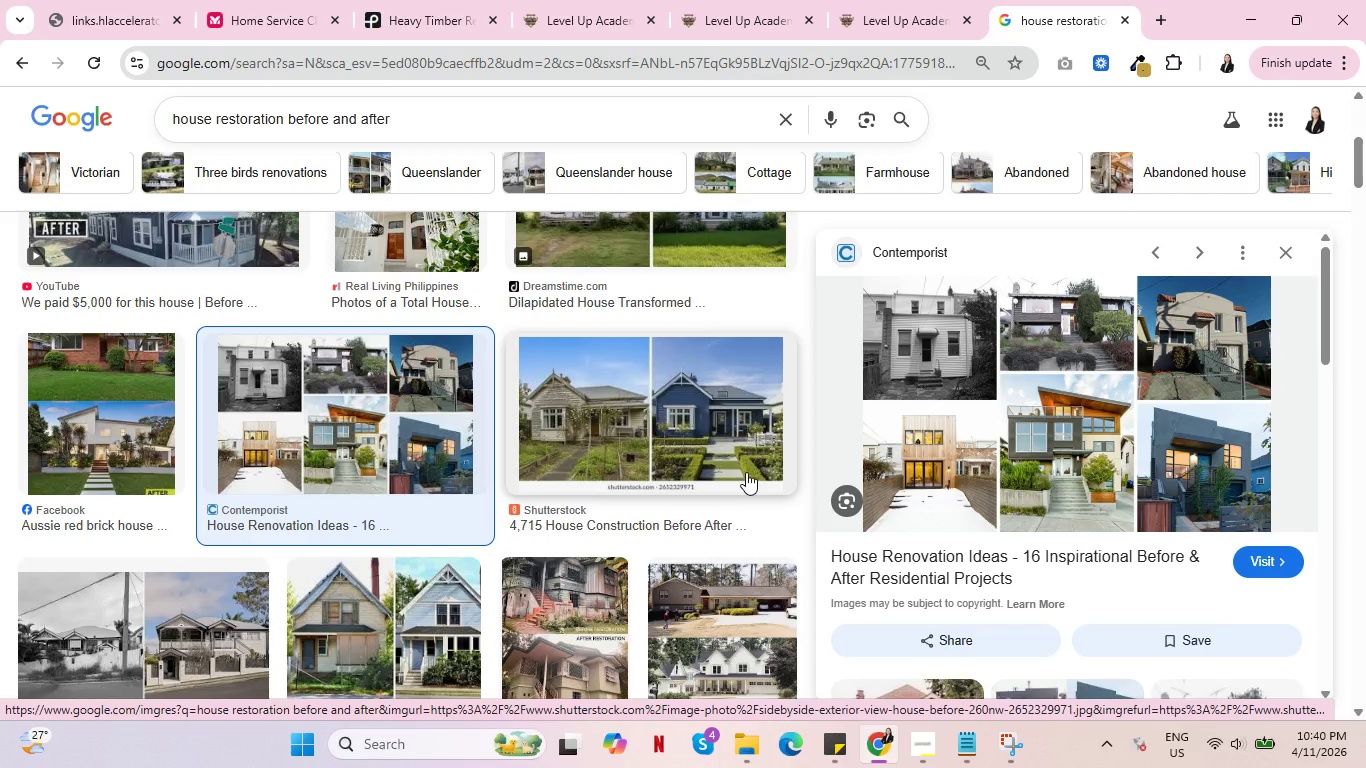 
scroll: coordinate [1251, 576], scroll_direction: down, amount: 8.0
 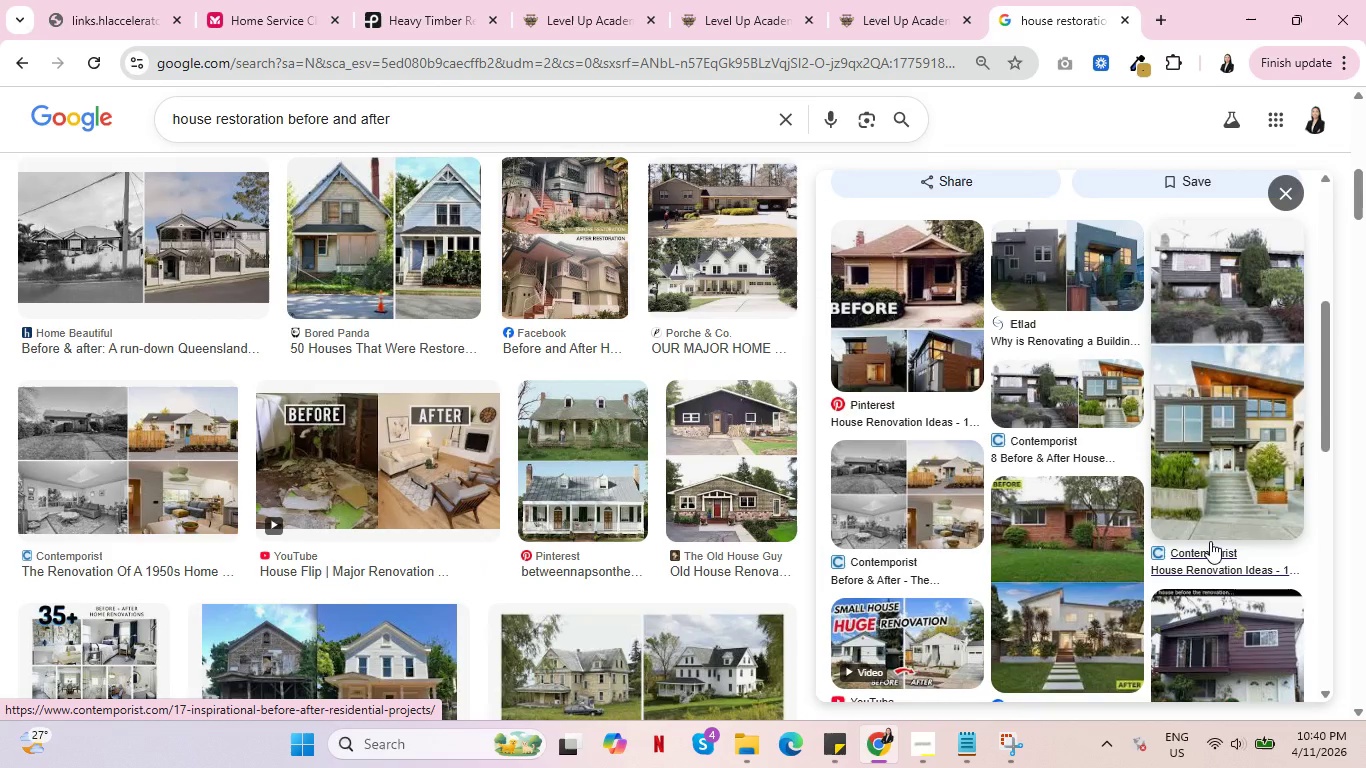 
wait(7.59)
 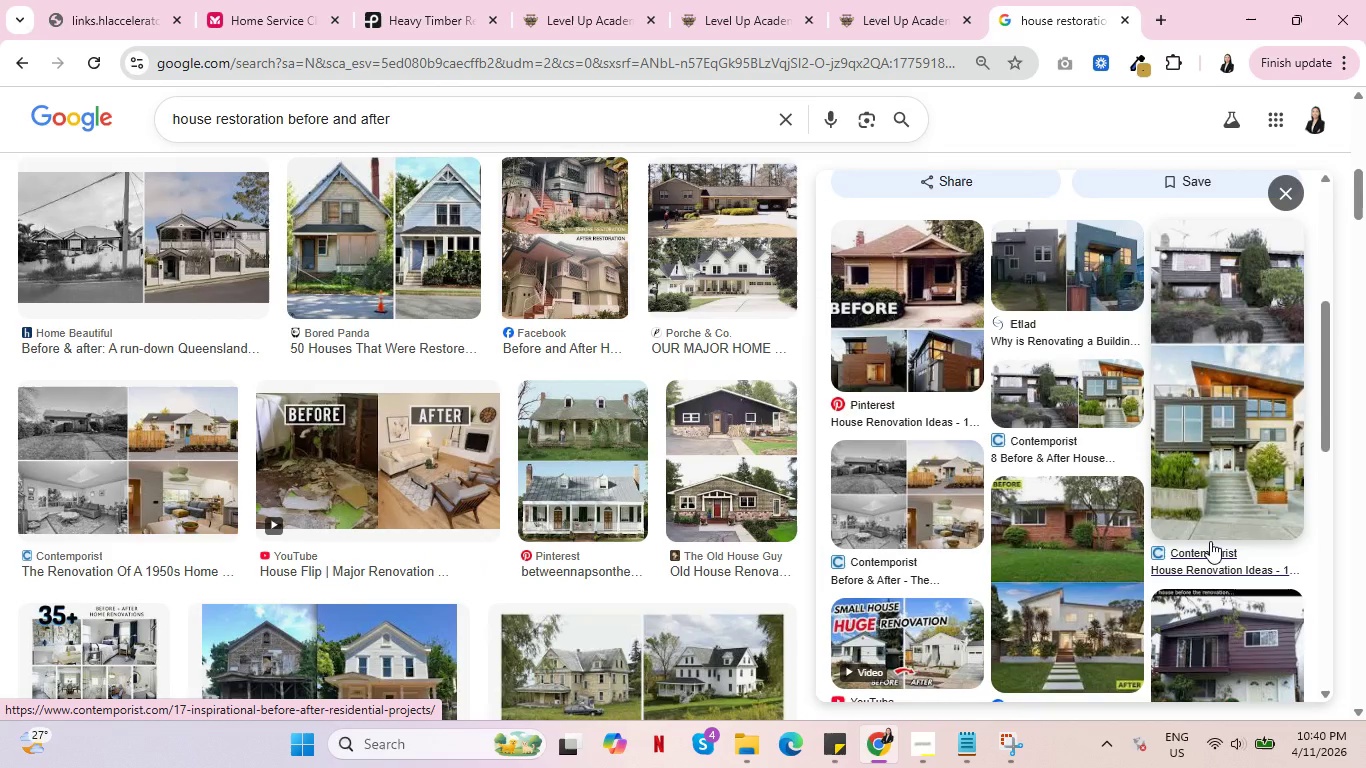 
scroll: coordinate [752, 605], scroll_direction: up, amount: 10.0
 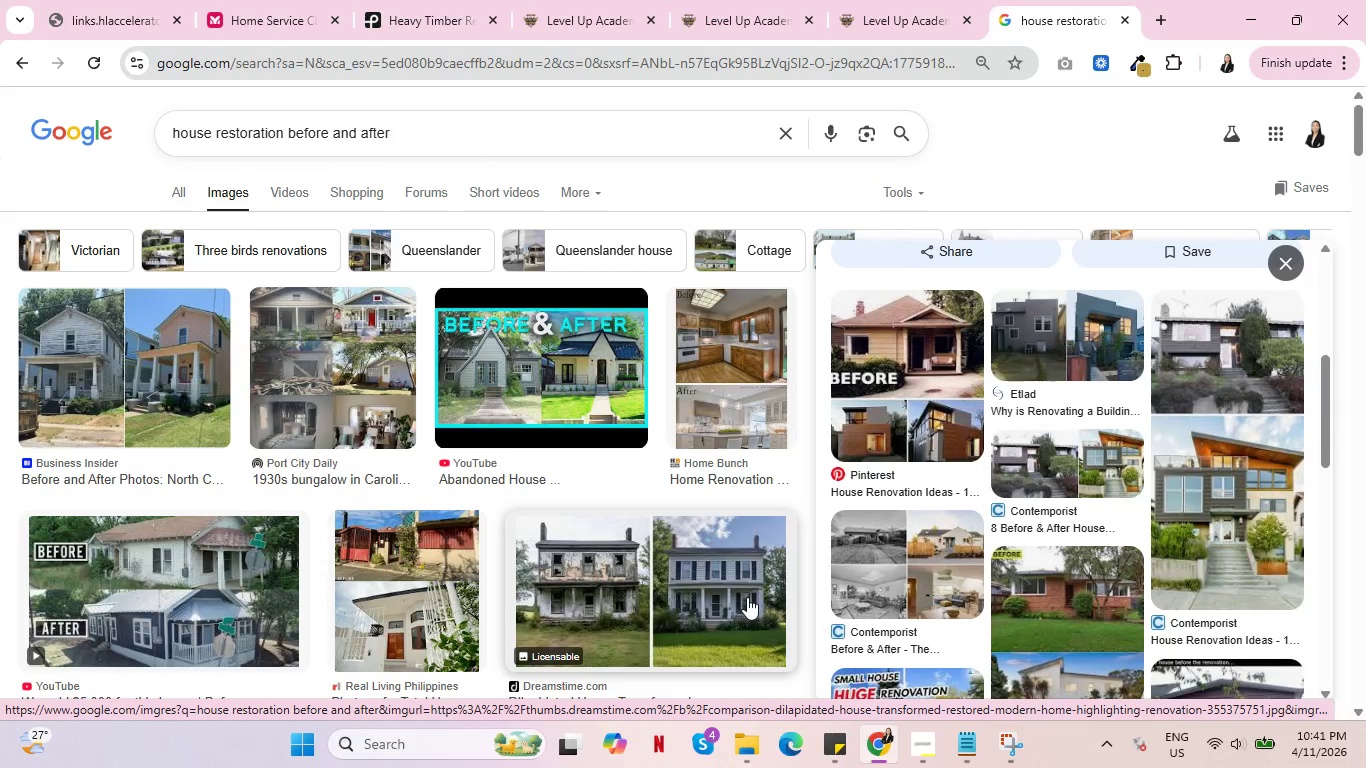 
wait(22.18)
 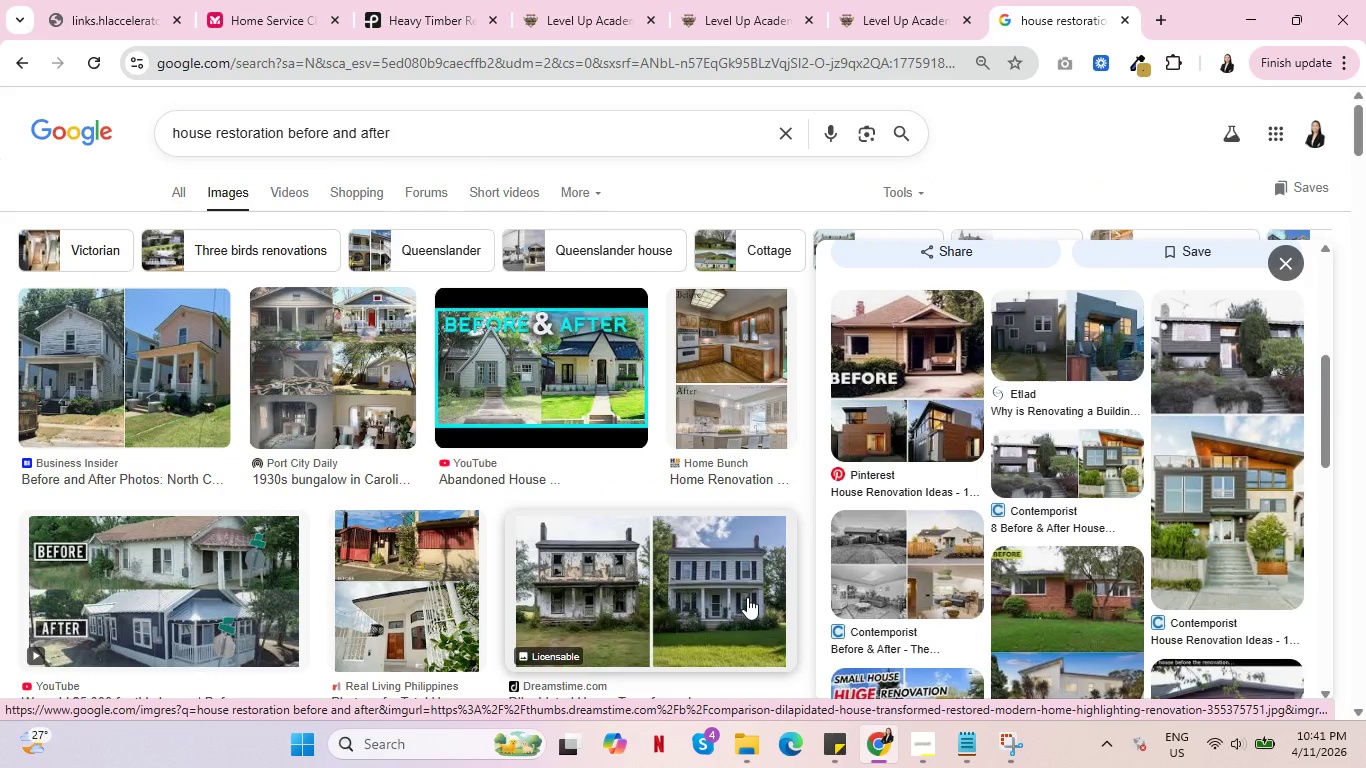 
scroll: coordinate [748, 617], scroll_direction: up, amount: 4.0
 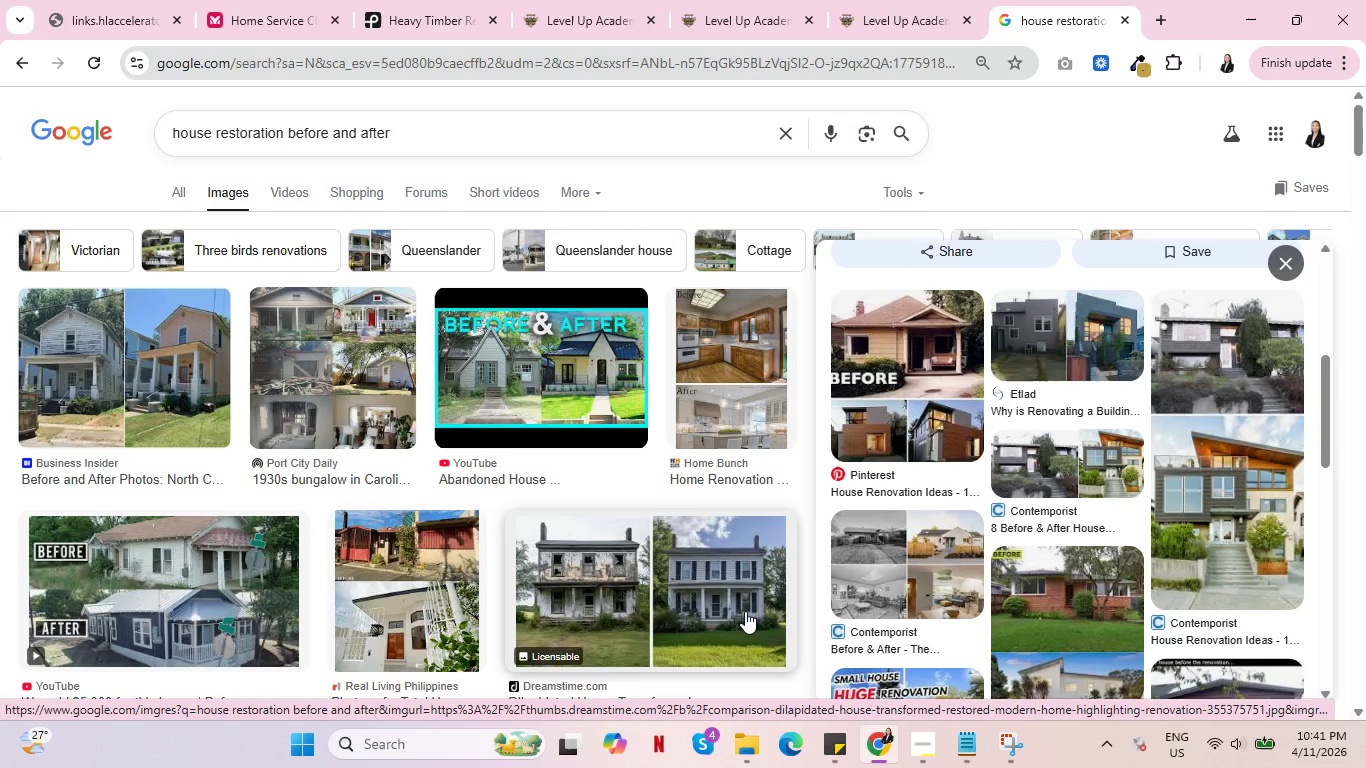 
scroll: coordinate [745, 611], scroll_direction: down, amount: 7.0
 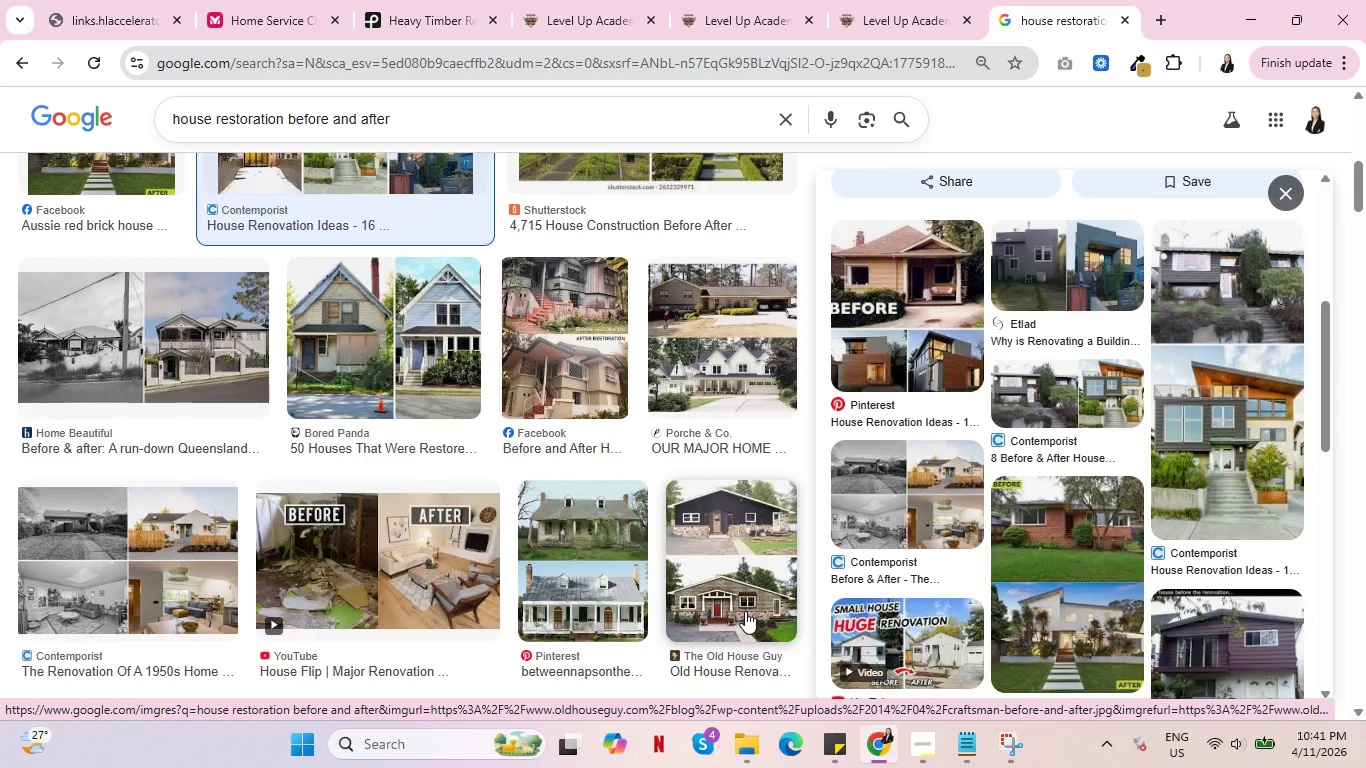 
wait(5.43)
 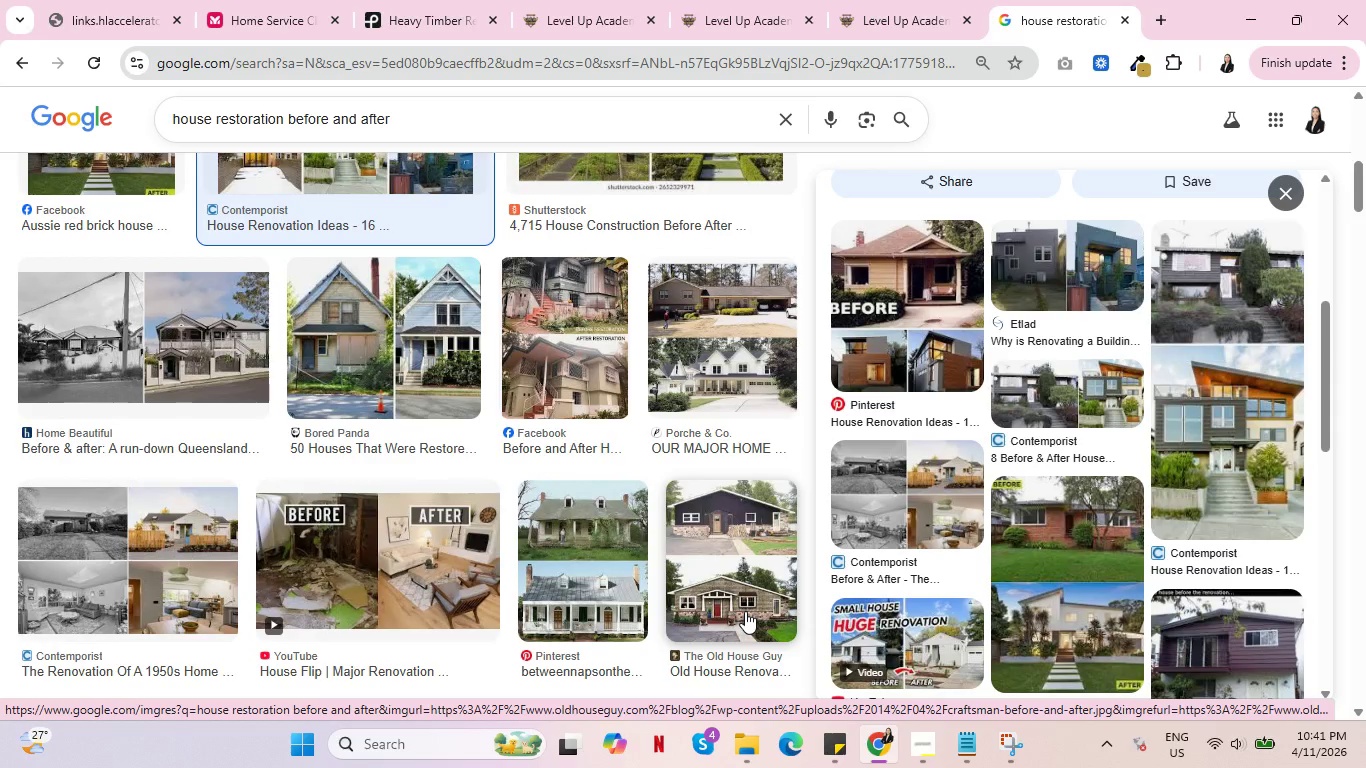 
scroll: coordinate [744, 610], scroll_direction: down, amount: 4.0